 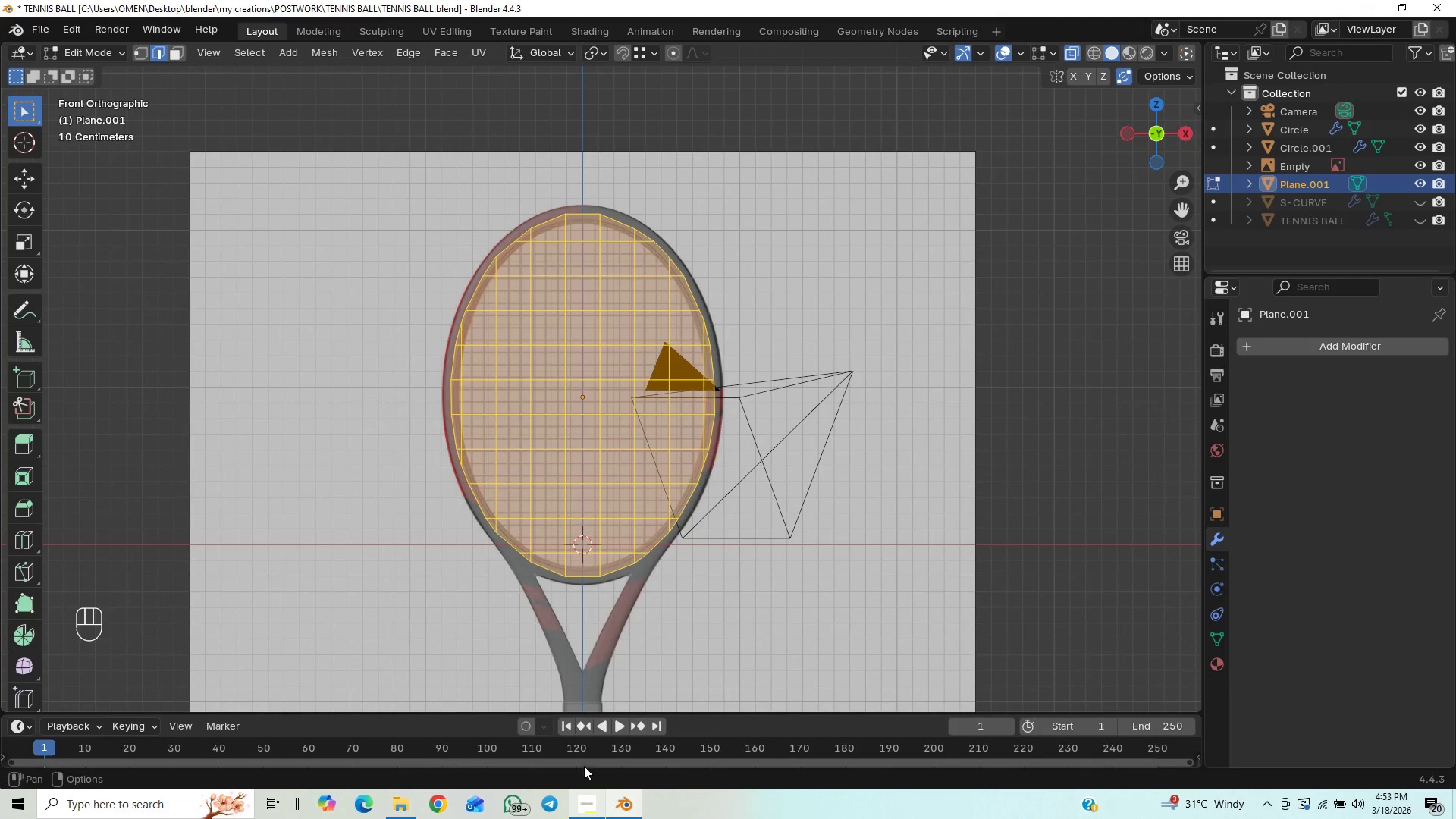 
key(Control+S)
 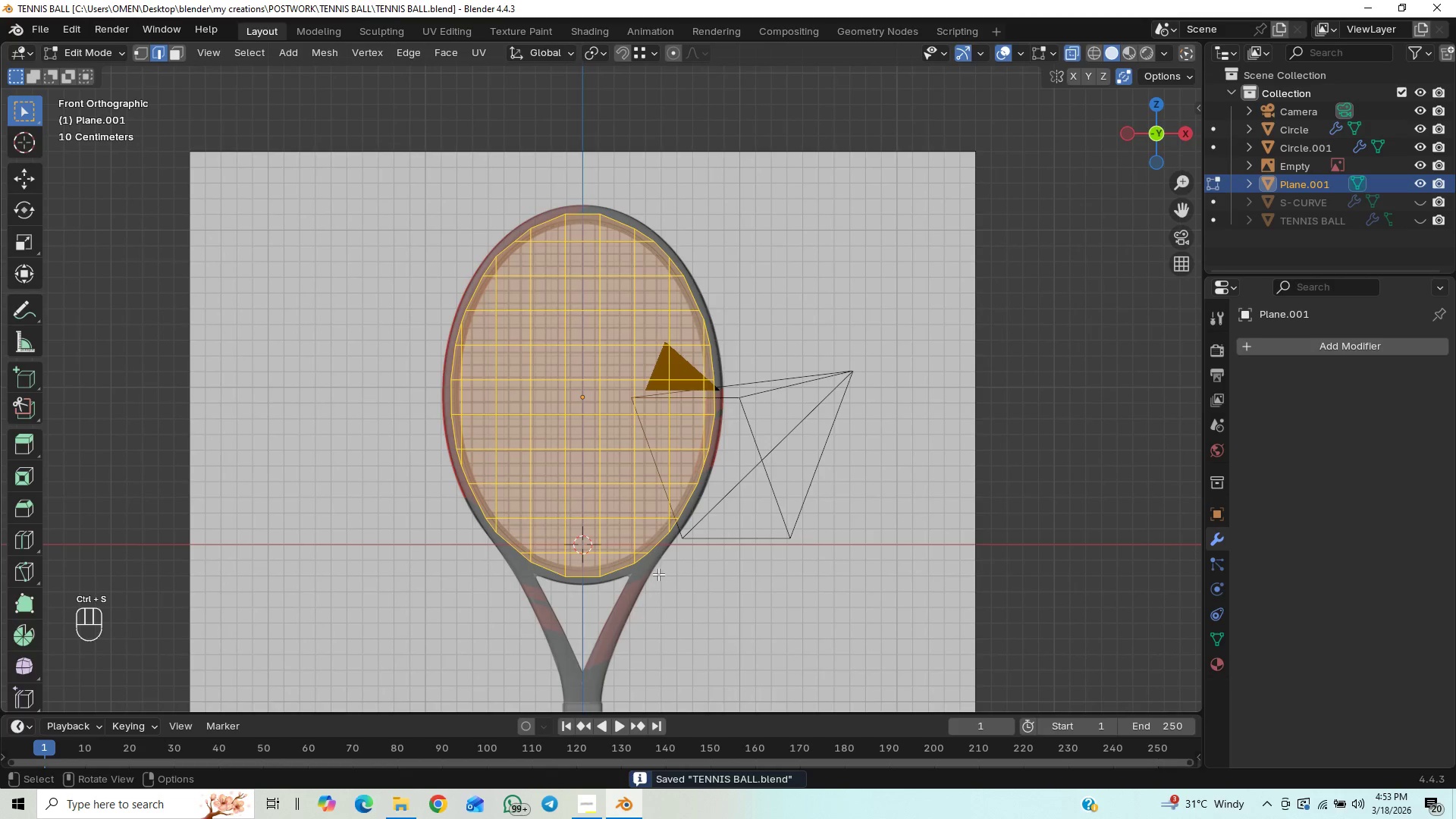 
scroll: coordinate [664, 571], scroll_direction: up, amount: 1.0
 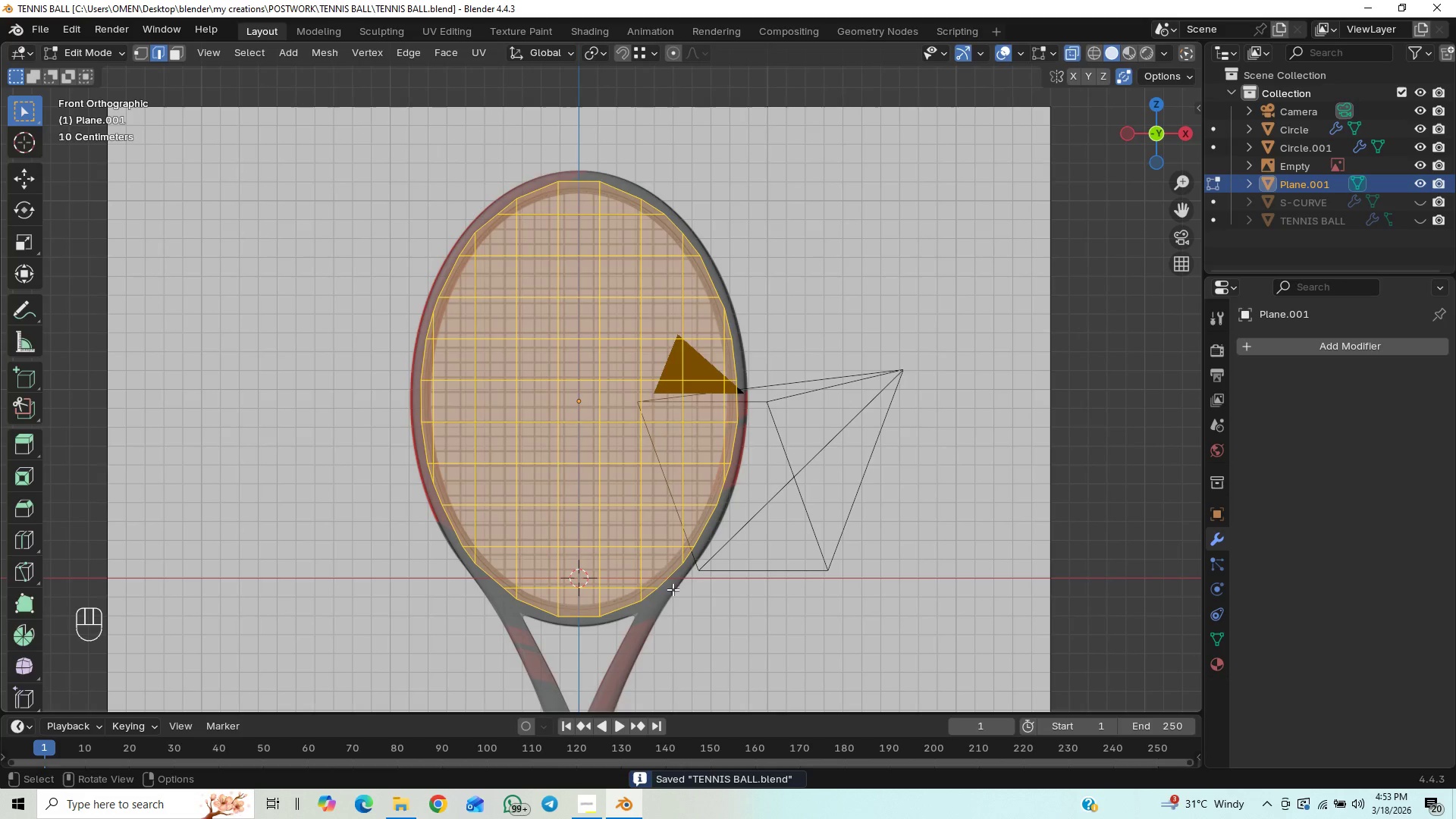 
scroll: coordinate [662, 589], scroll_direction: down, amount: 1.0
 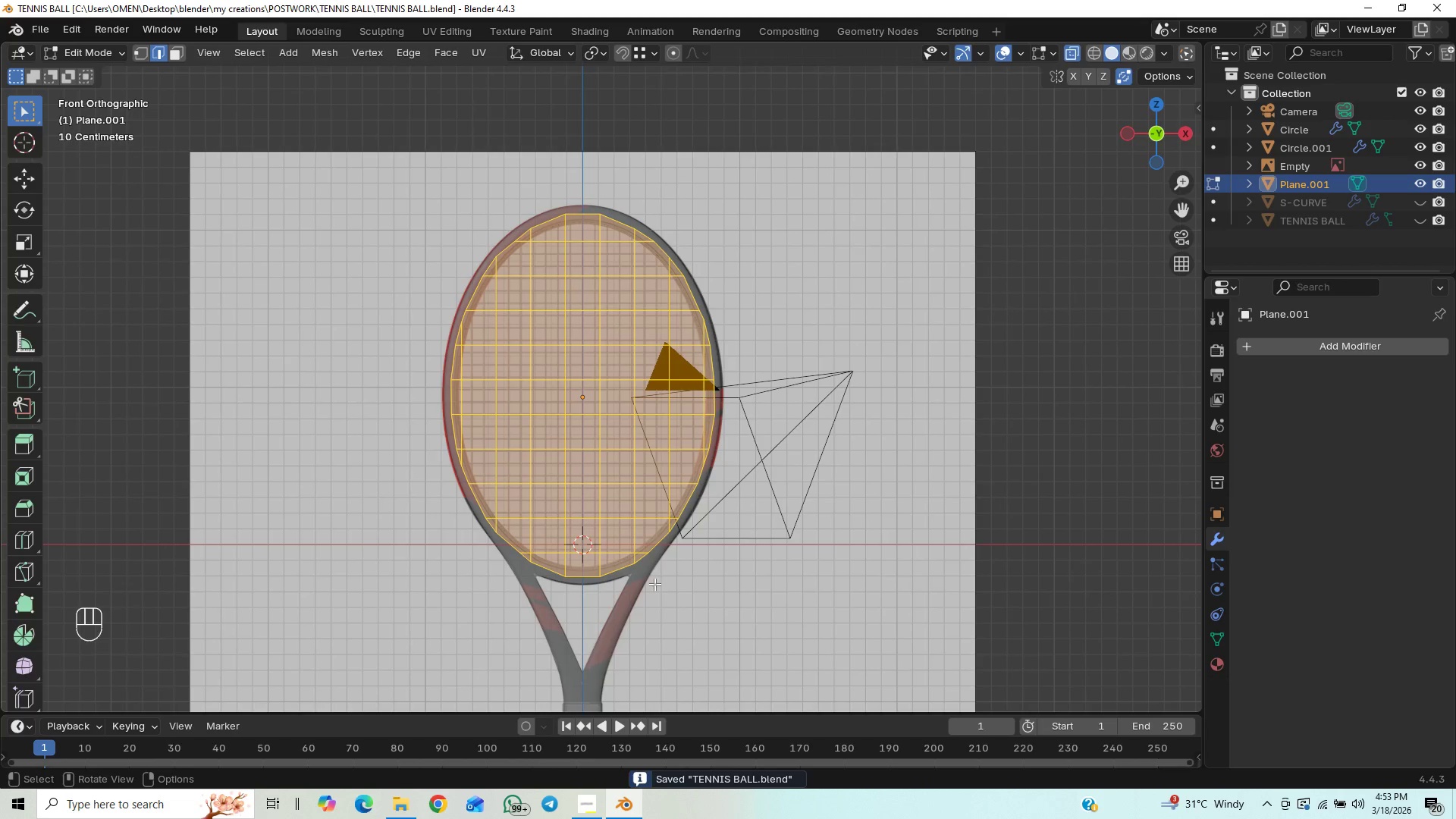 
key(Control+S)
 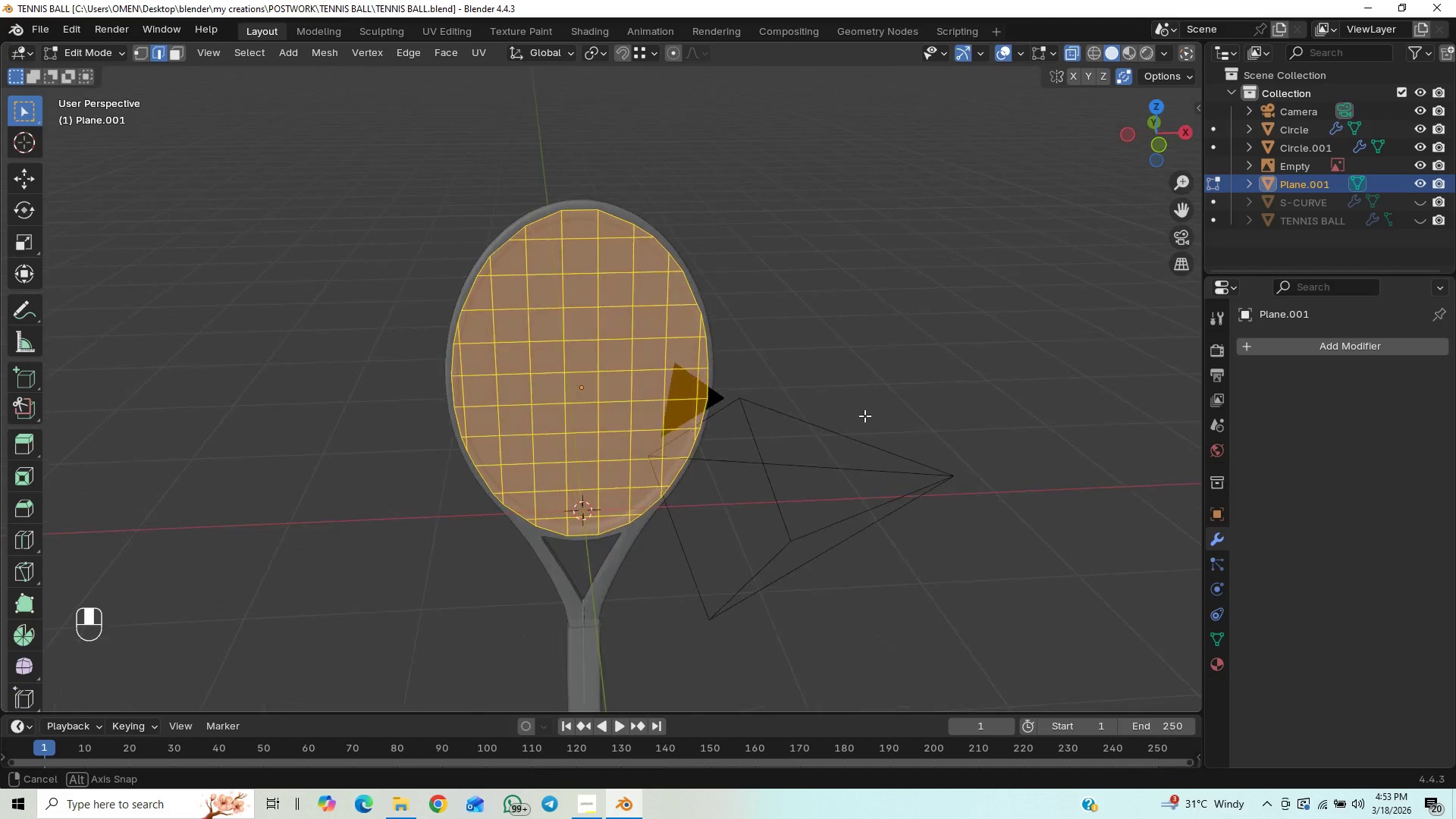 
wait(7.0)
 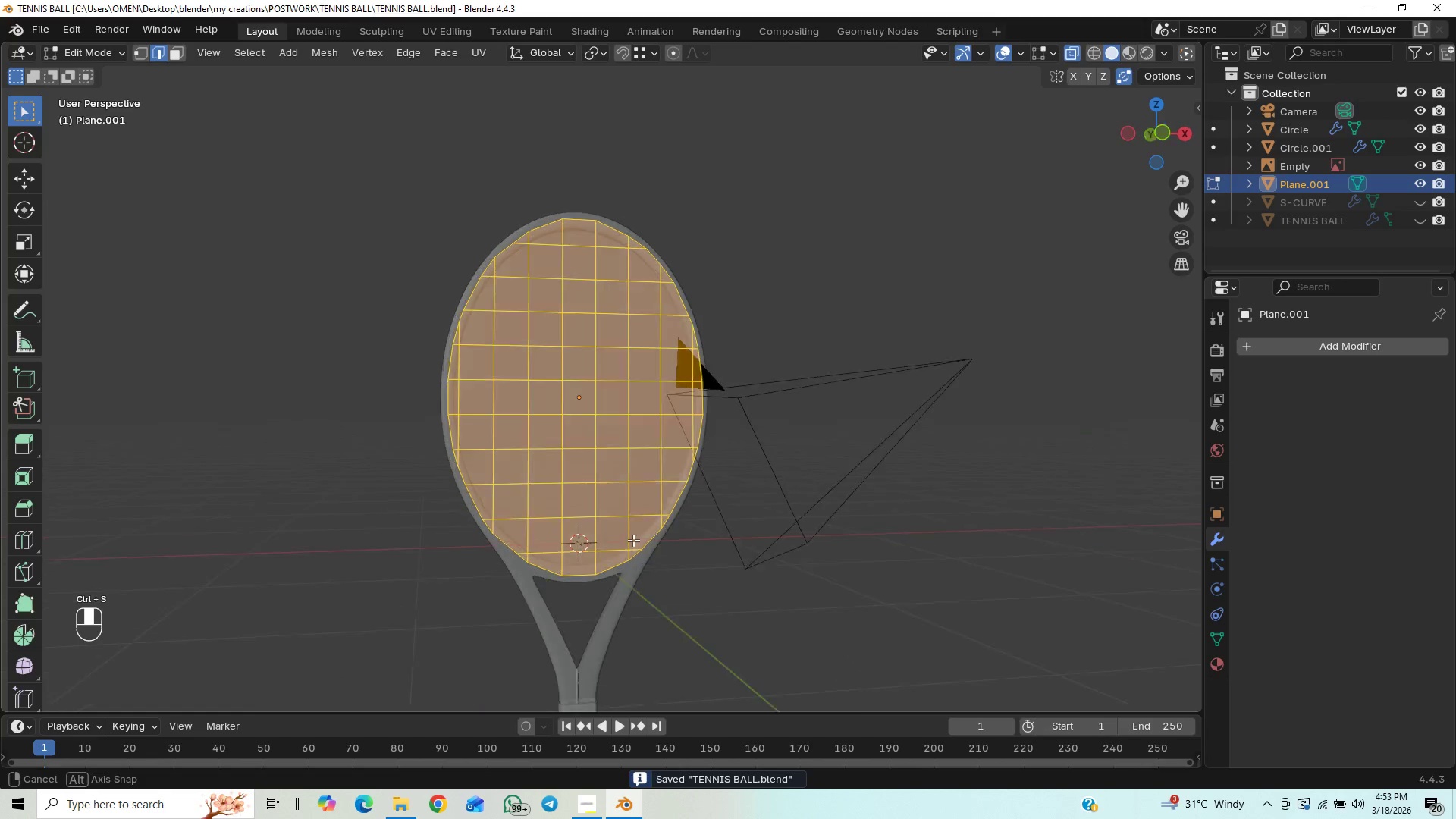 
left_click([1343, 347])
 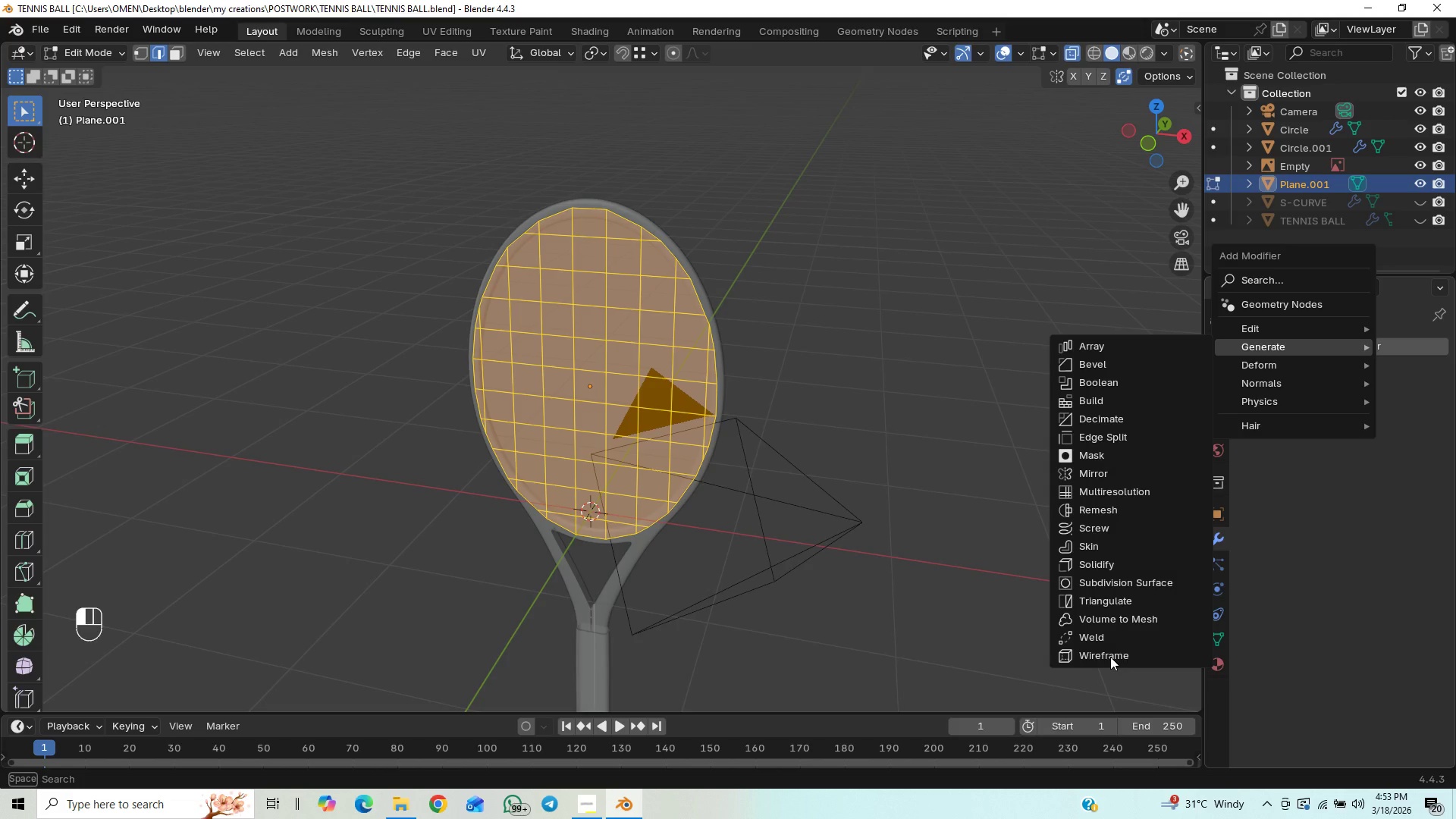 
left_click([1101, 653])
 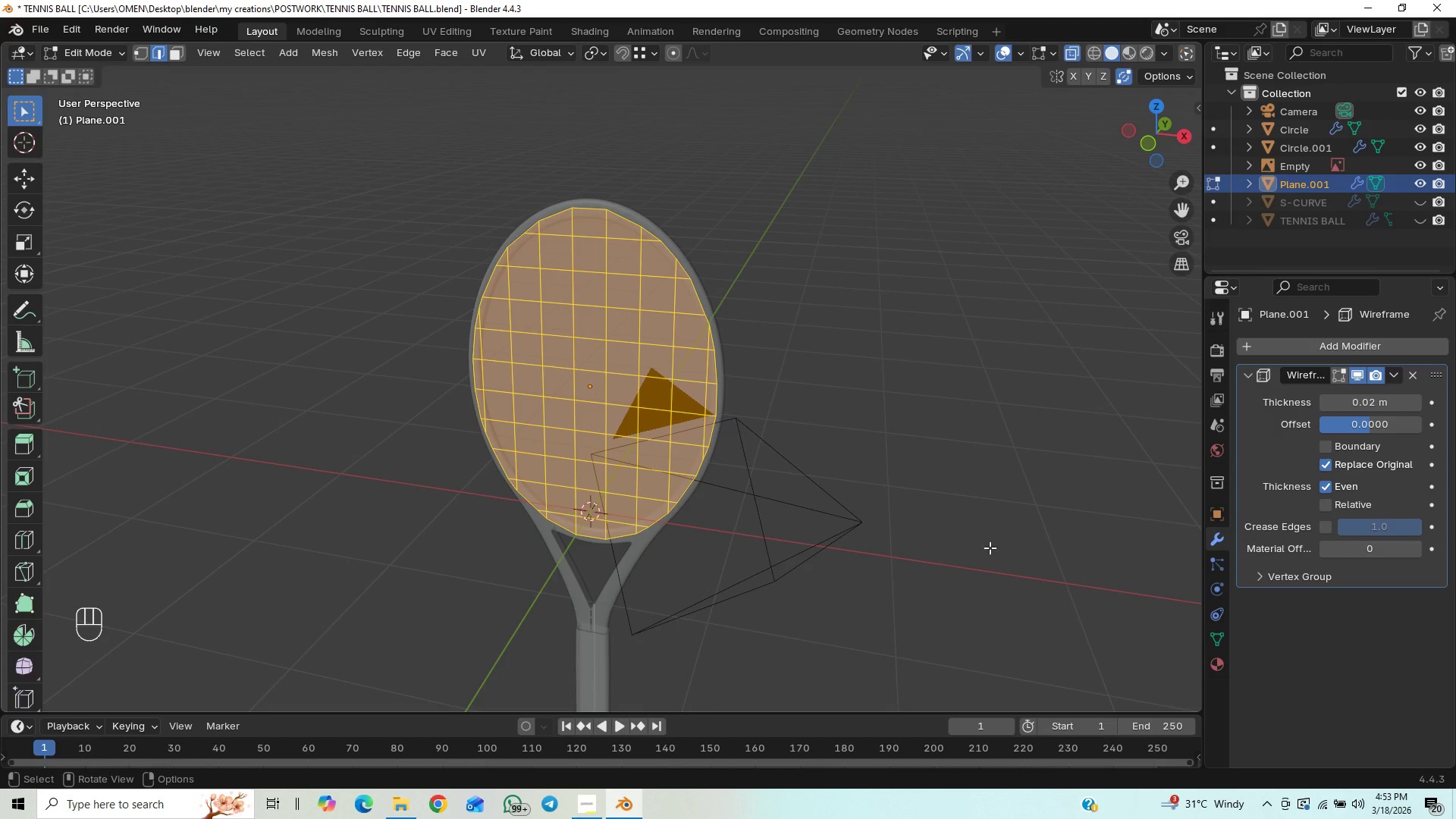 
scroll: coordinate [784, 427], scroll_direction: up, amount: 3.0
 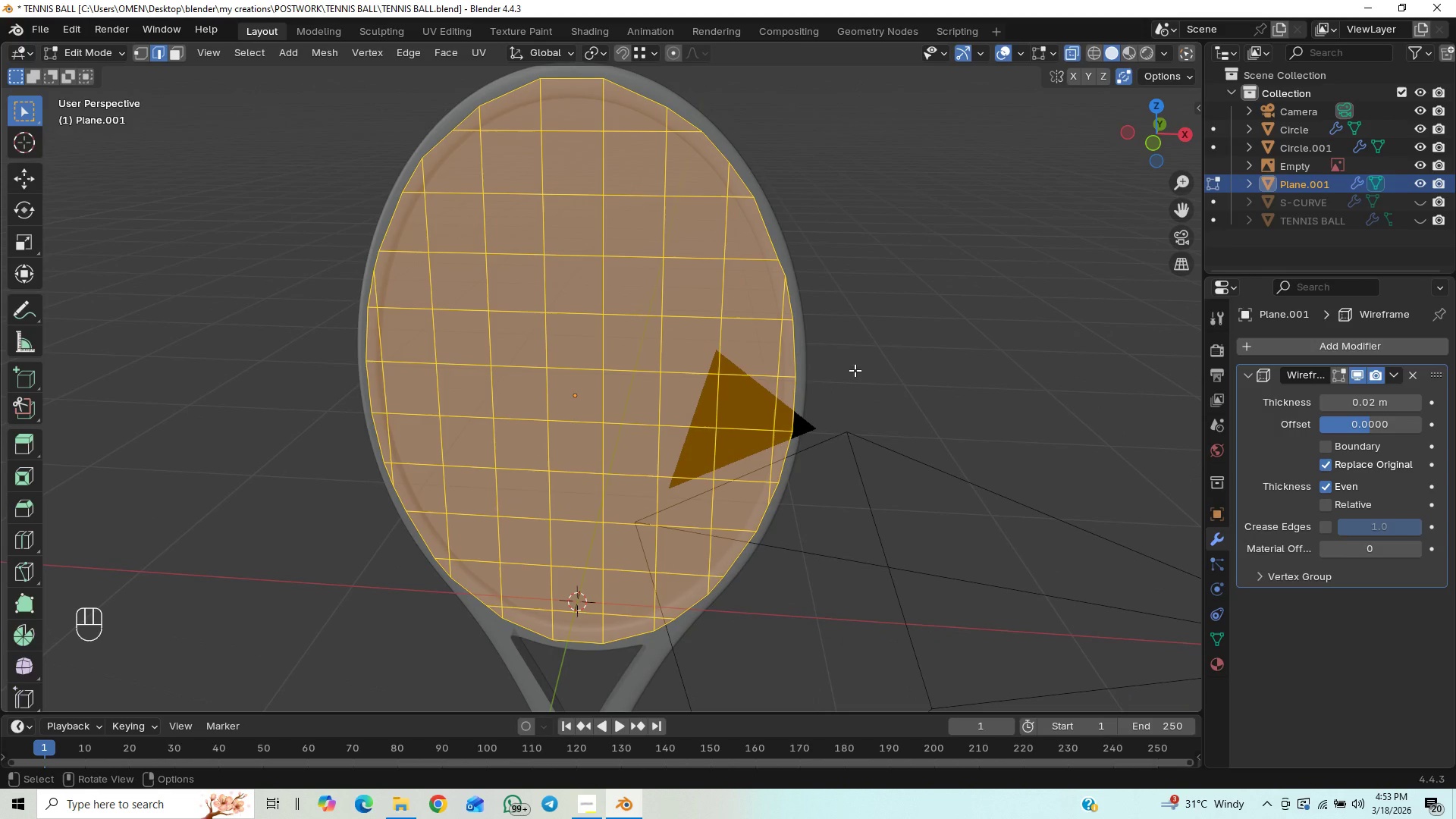 
scroll: coordinate [855, 370], scroll_direction: down, amount: 1.0
 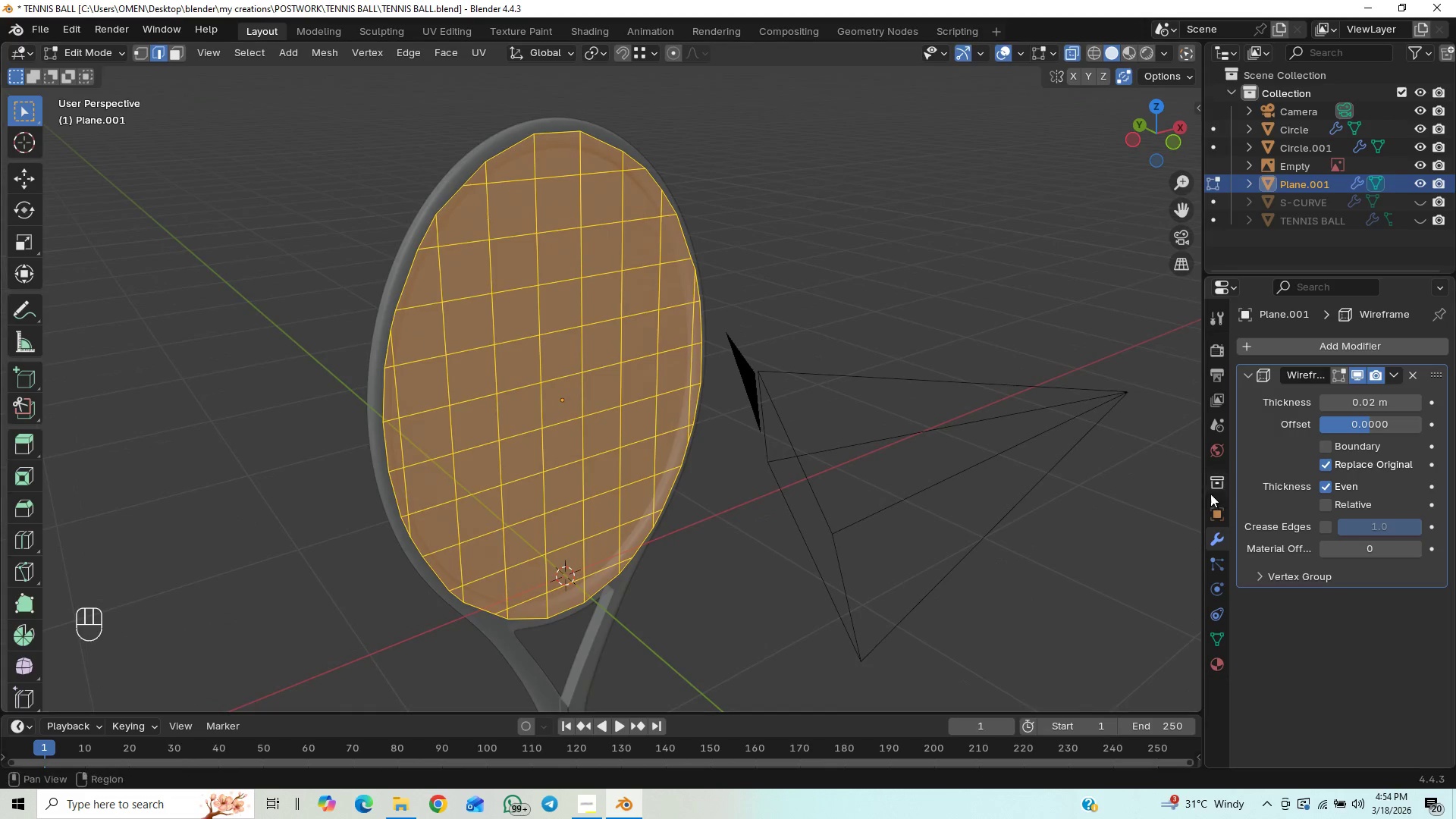 
wait(8.22)
 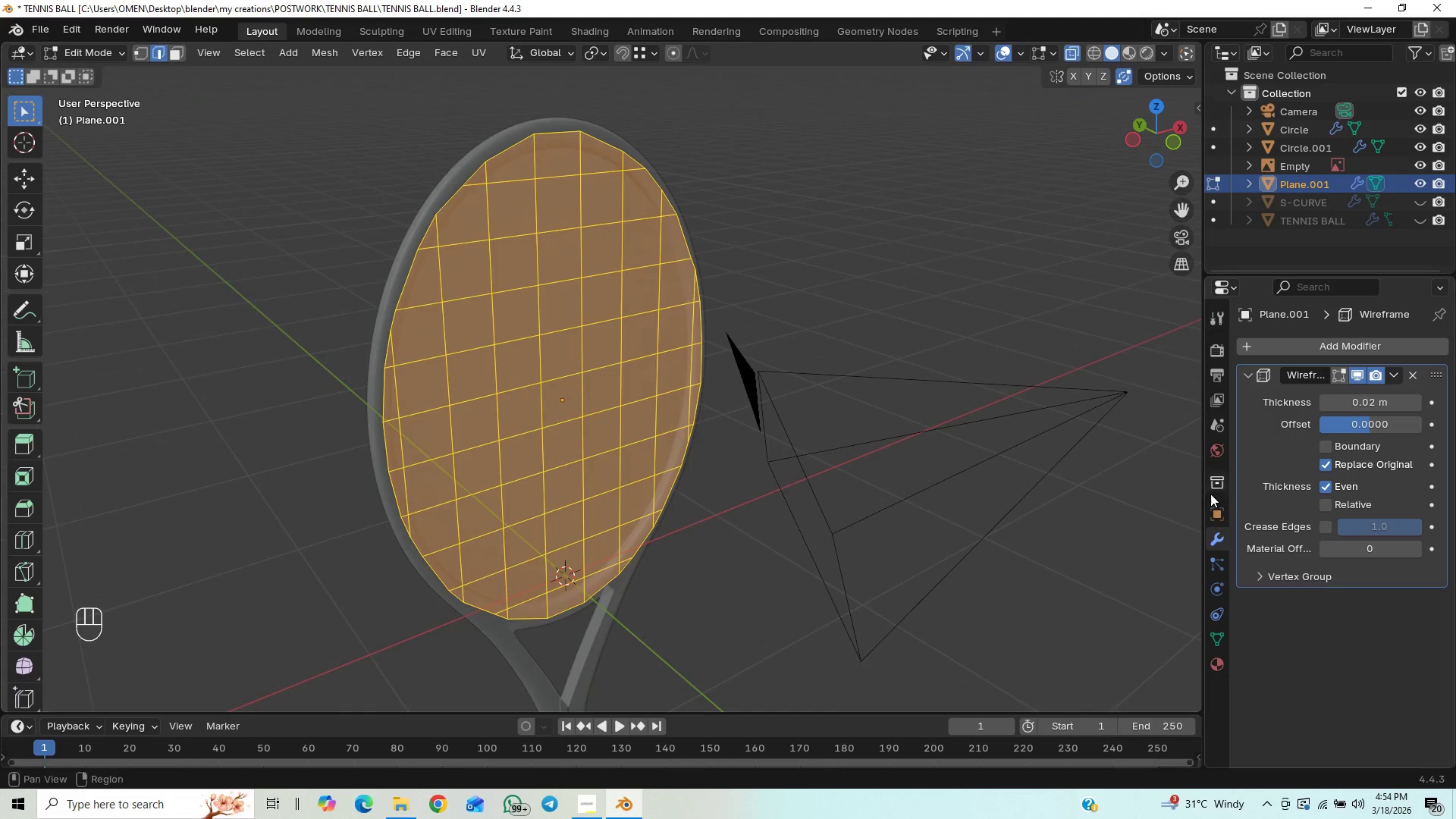 
left_click_drag(start_coordinate=[1350, 404], to_coordinate=[202, 429])
 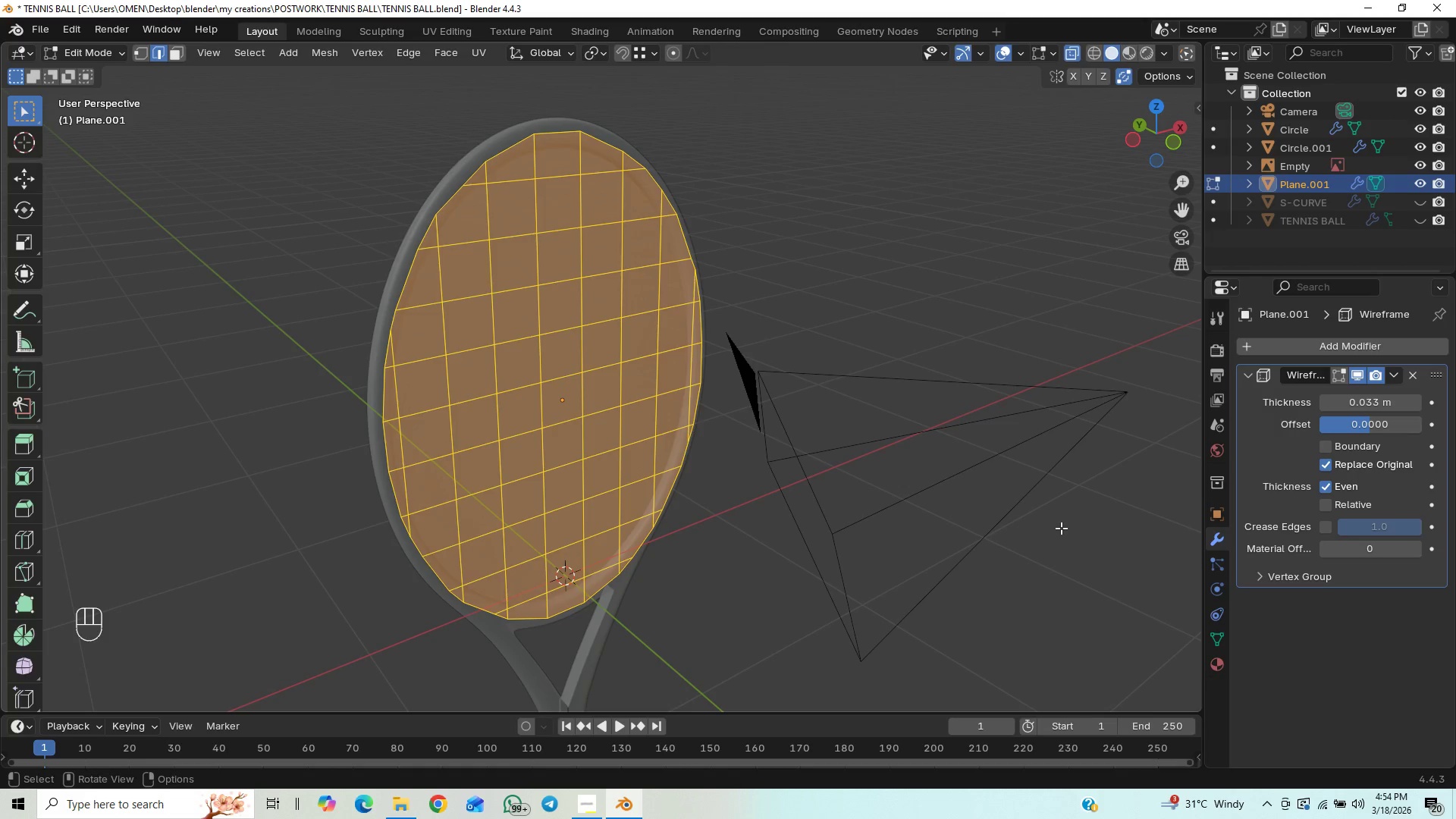 
key(Control+Z)
 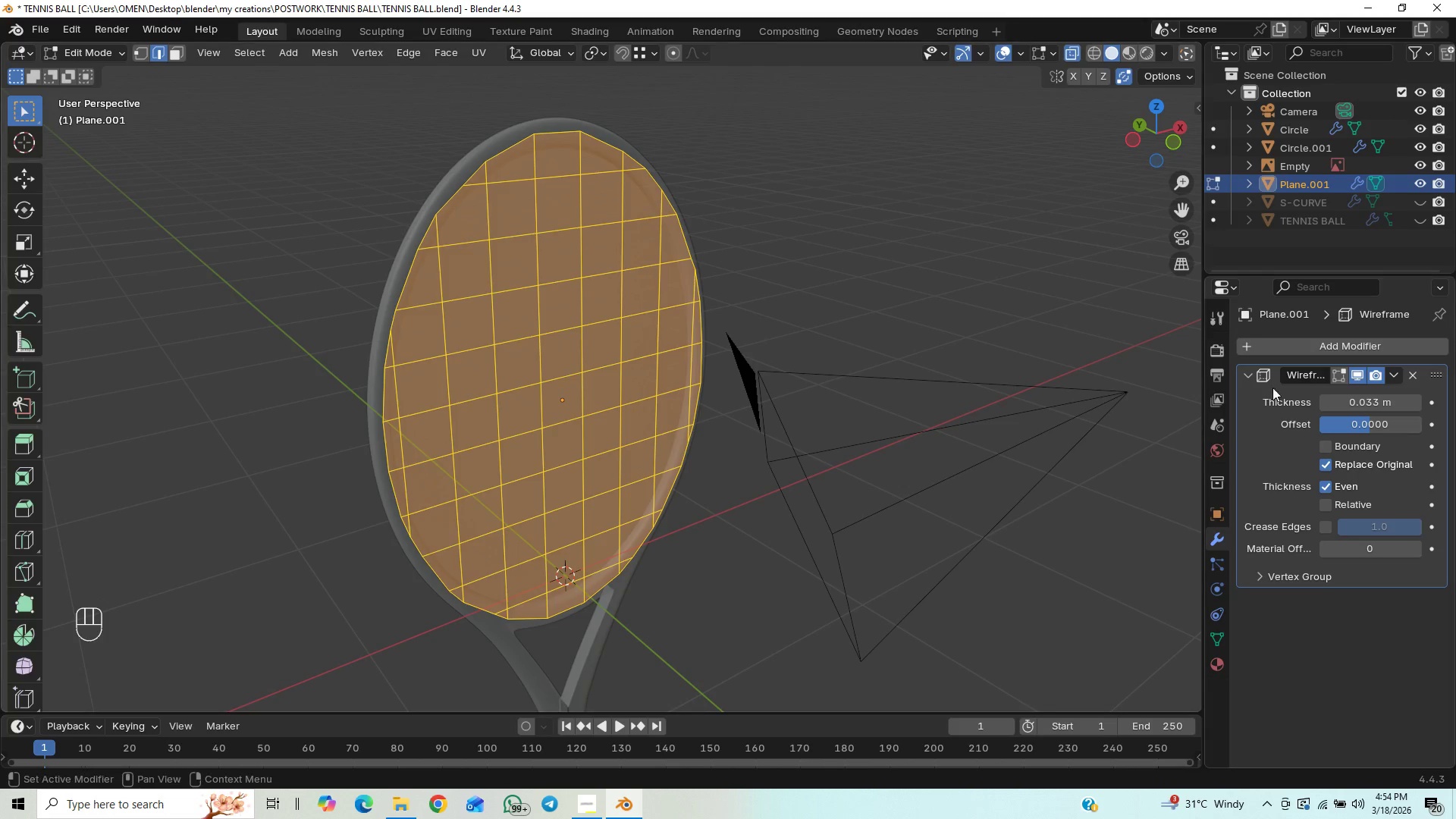 
wait(5.95)
 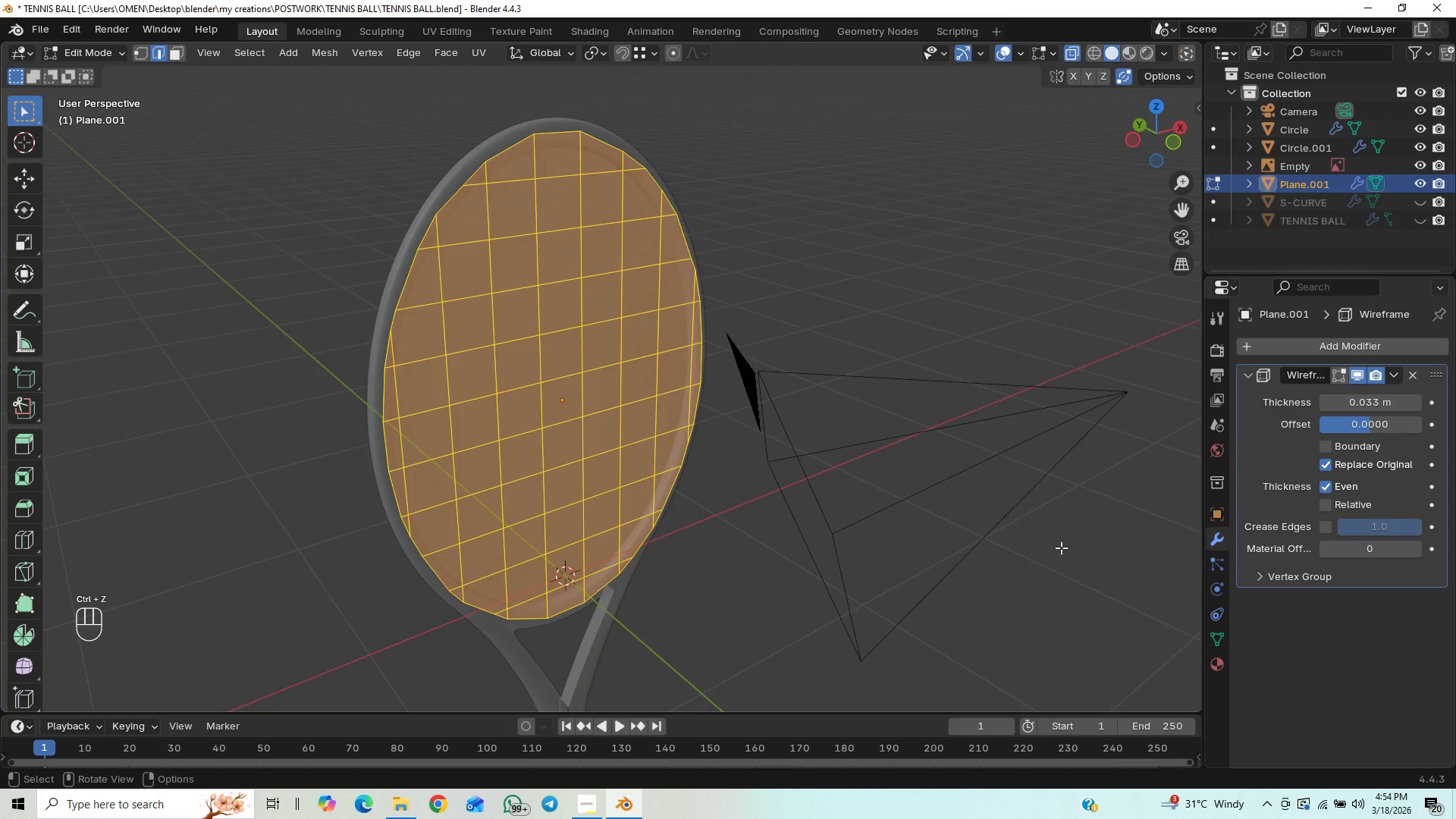 
left_click([1410, 374])
 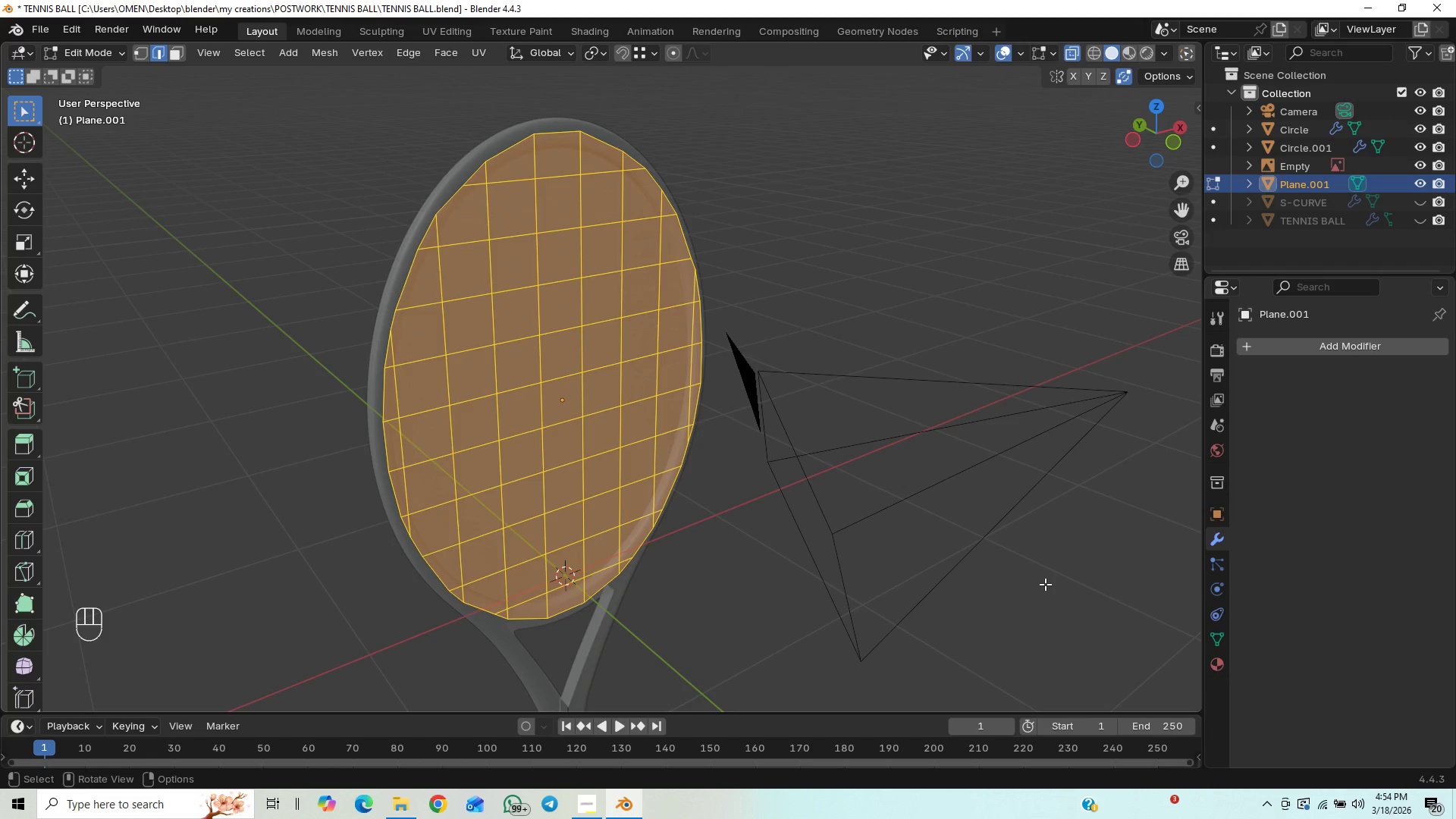 
wait(8.08)
 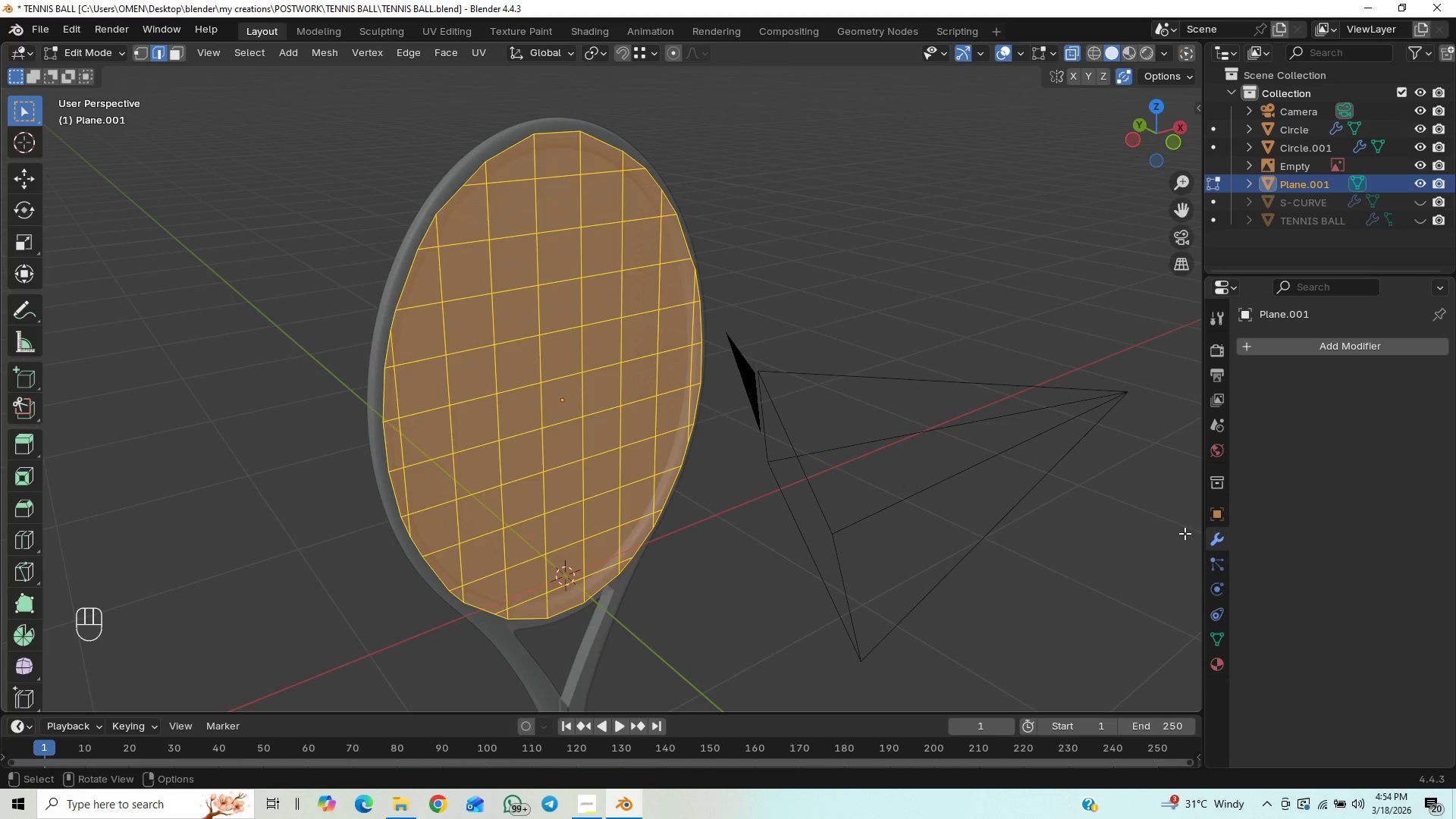 
key(Control+S)
 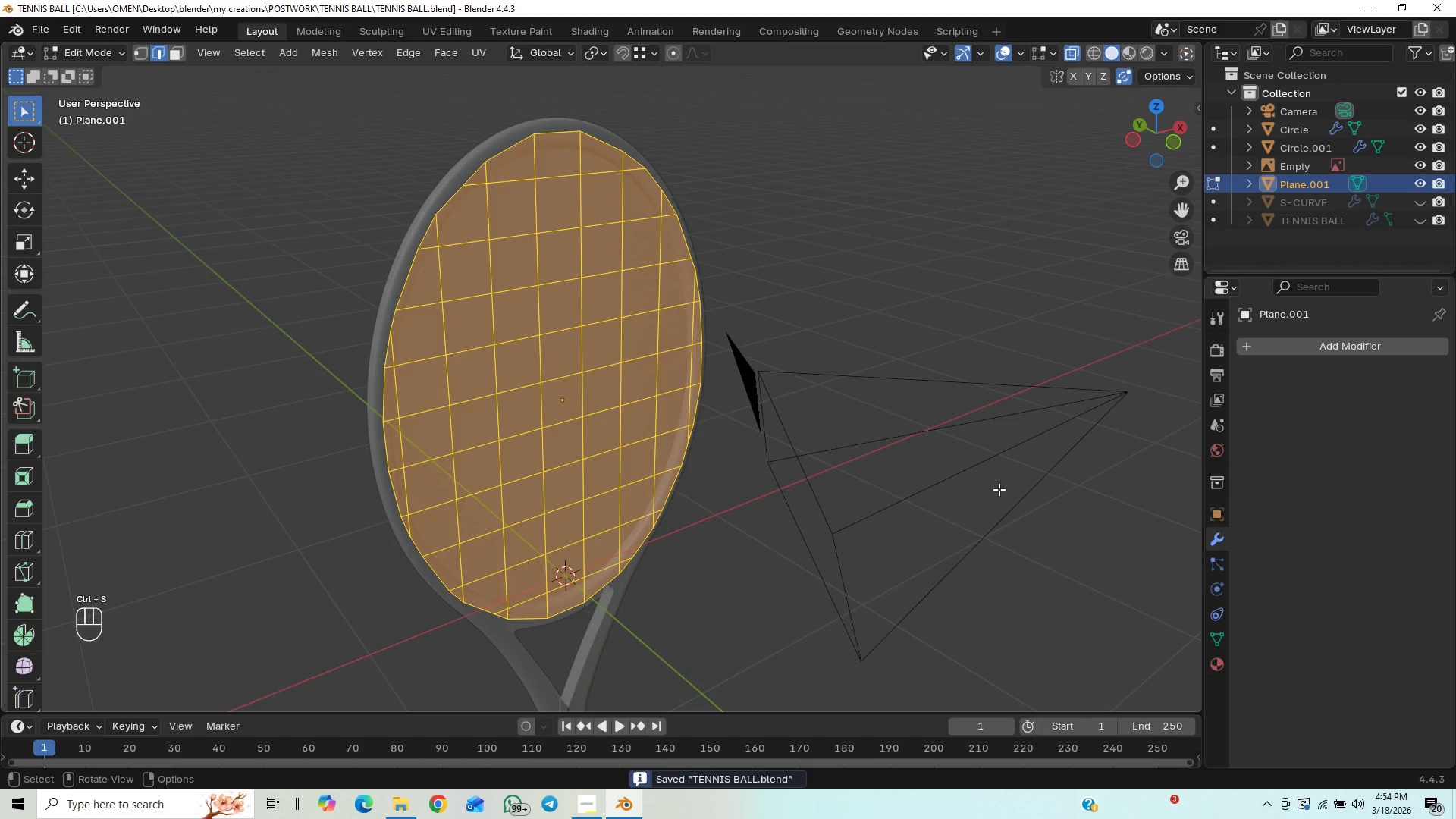 
key(Tab)
 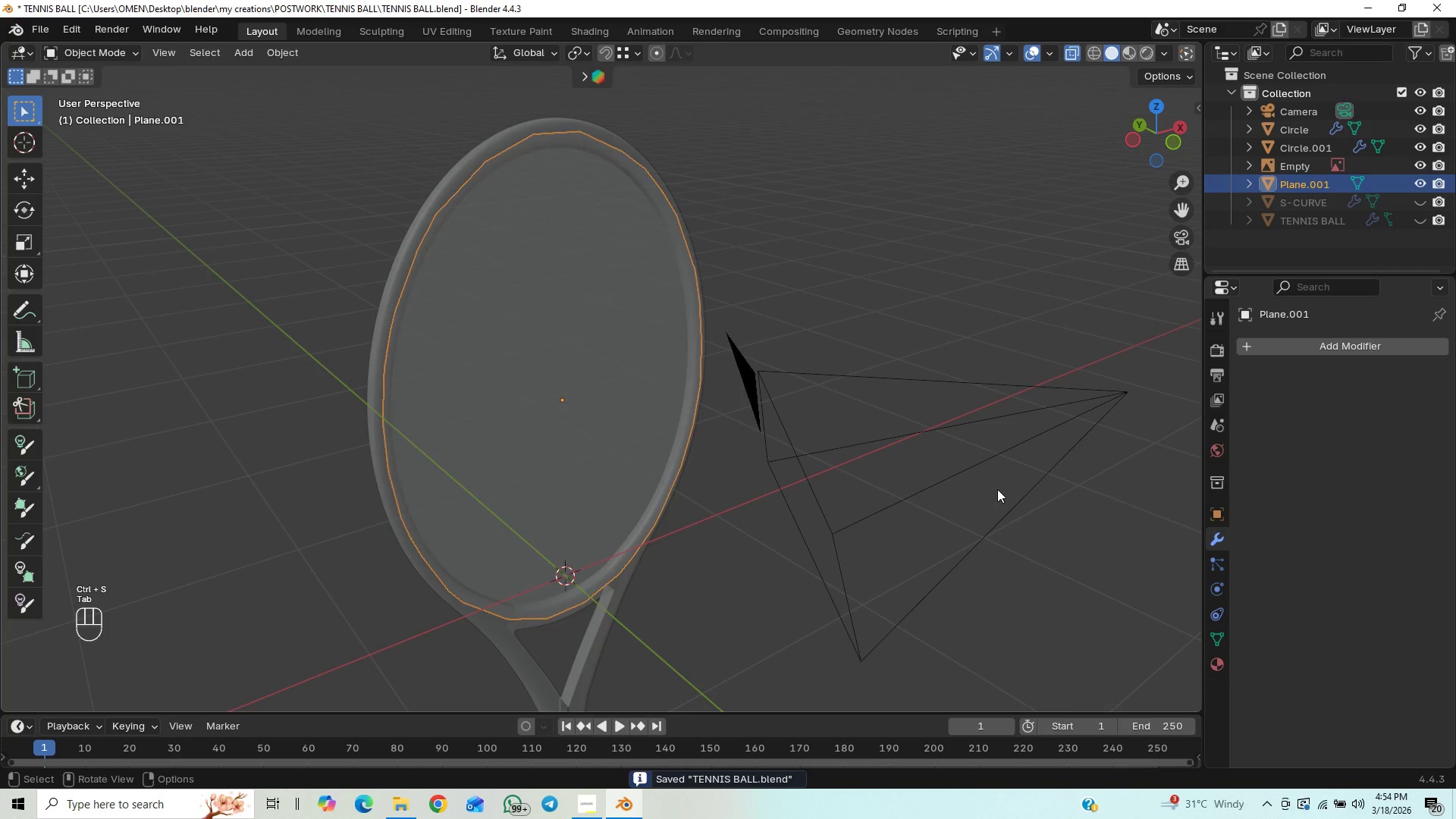 
key(Tab)
 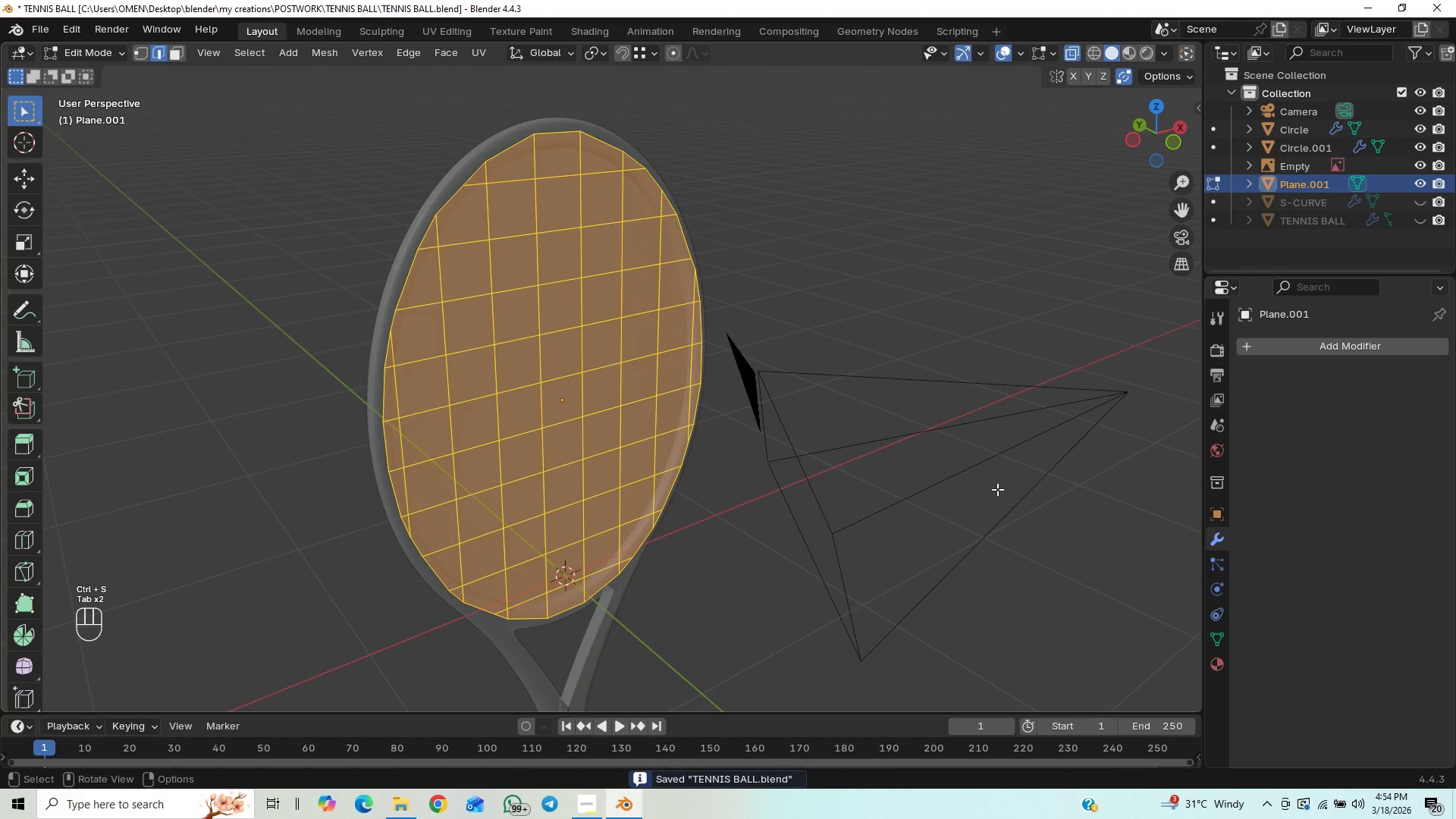 
key(Tab)
 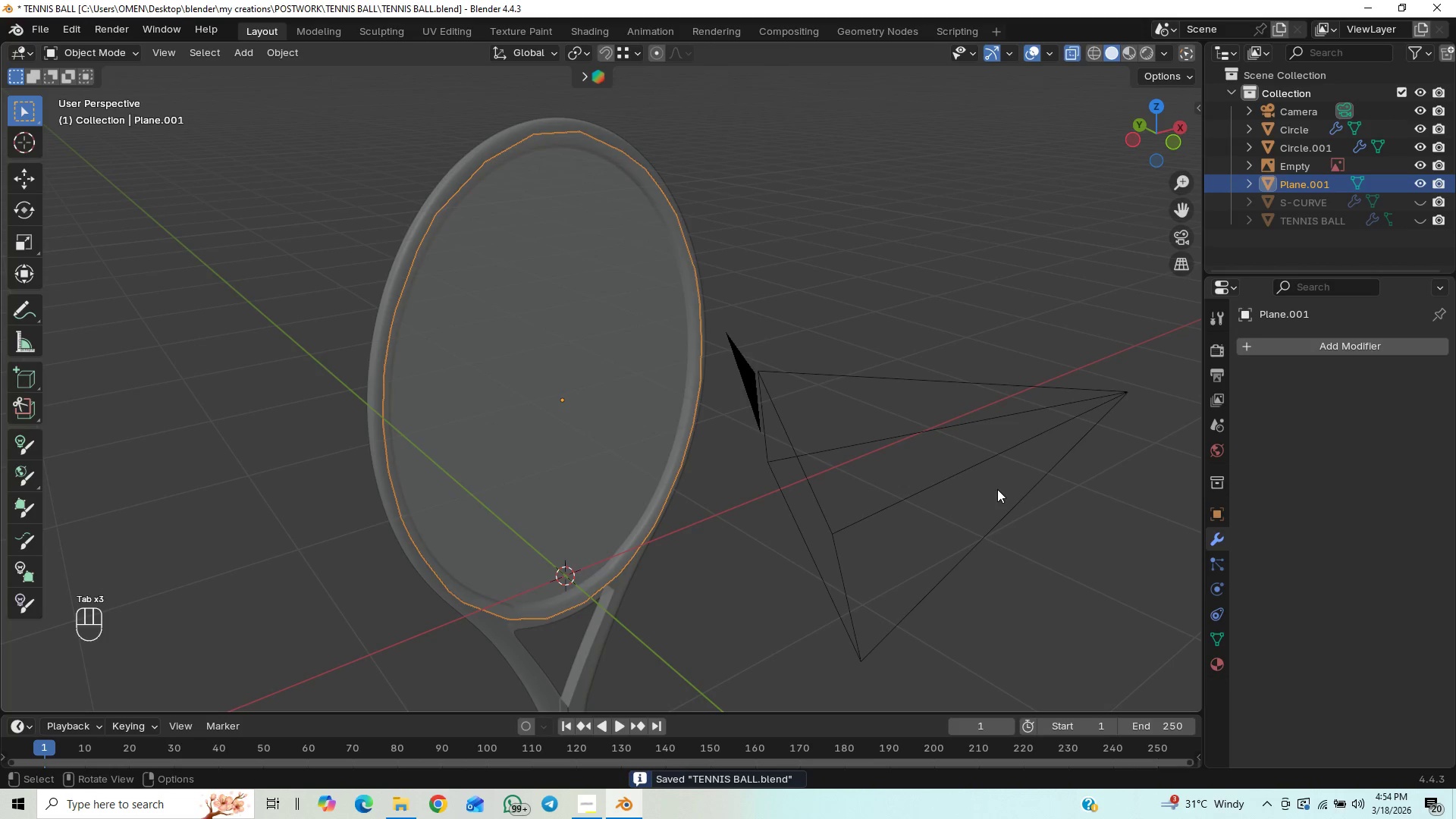 
key(Tab)
 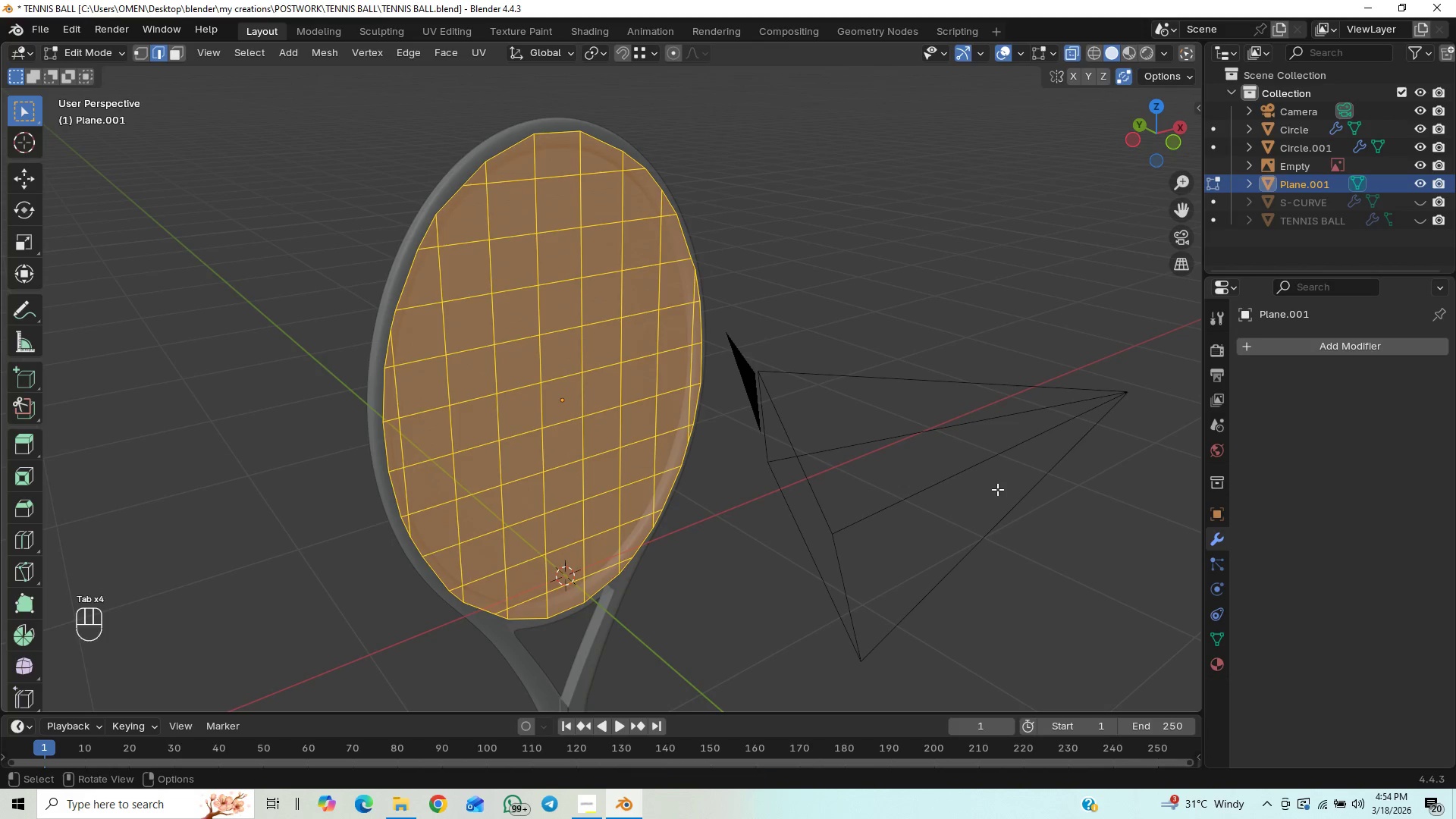 
key(X)
 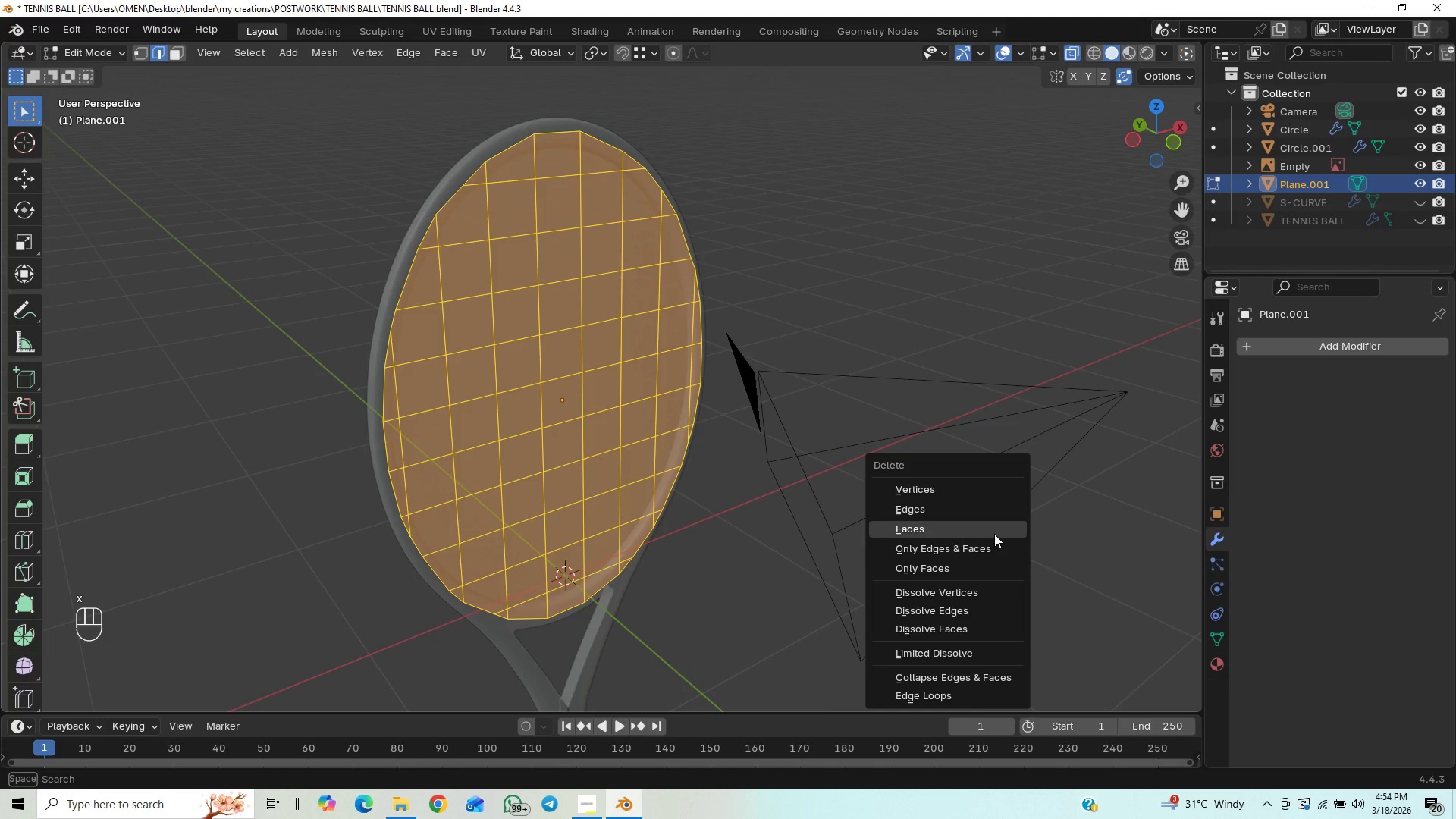 
left_click([965, 570])
 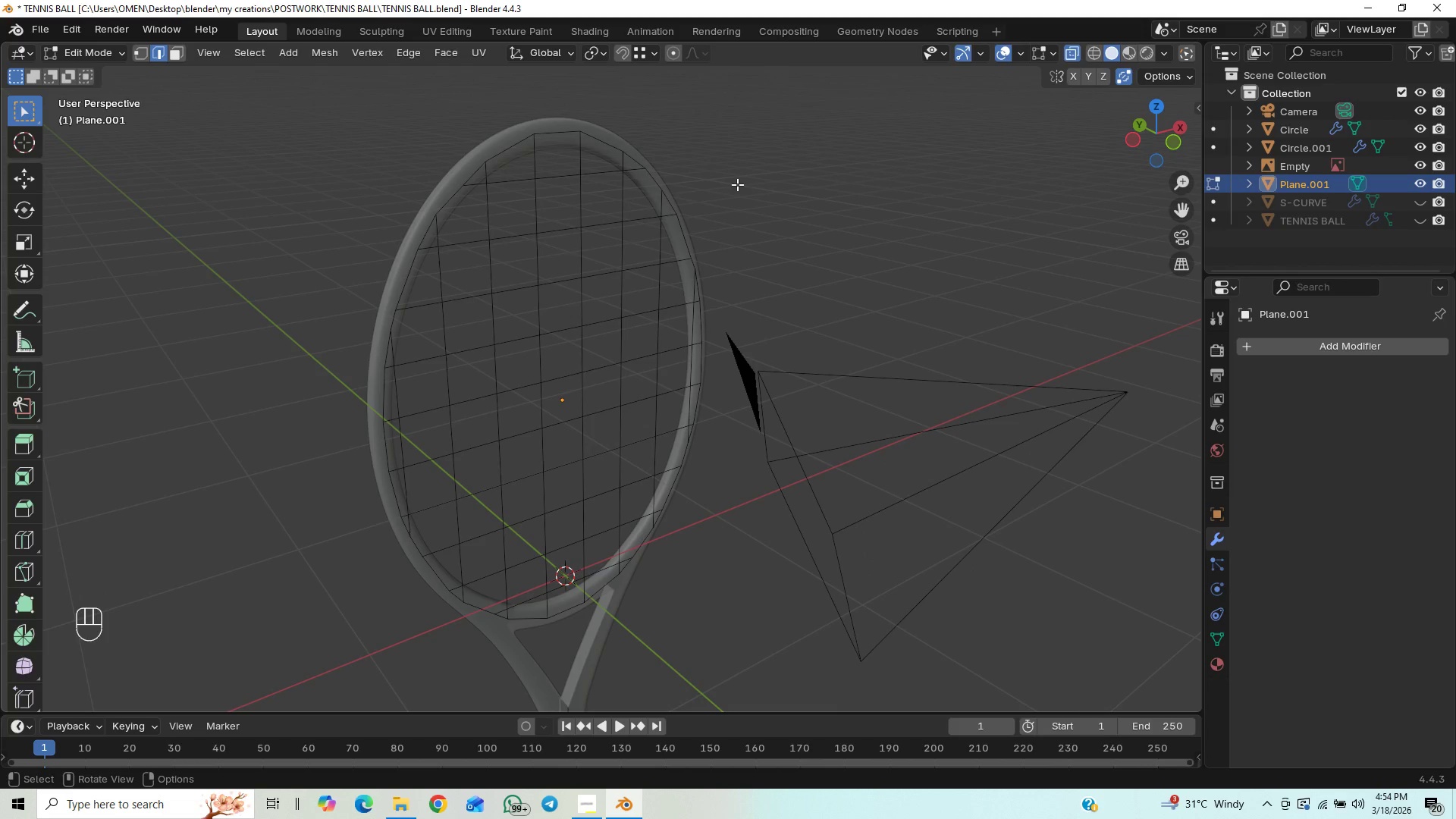 
key(Control+S)
 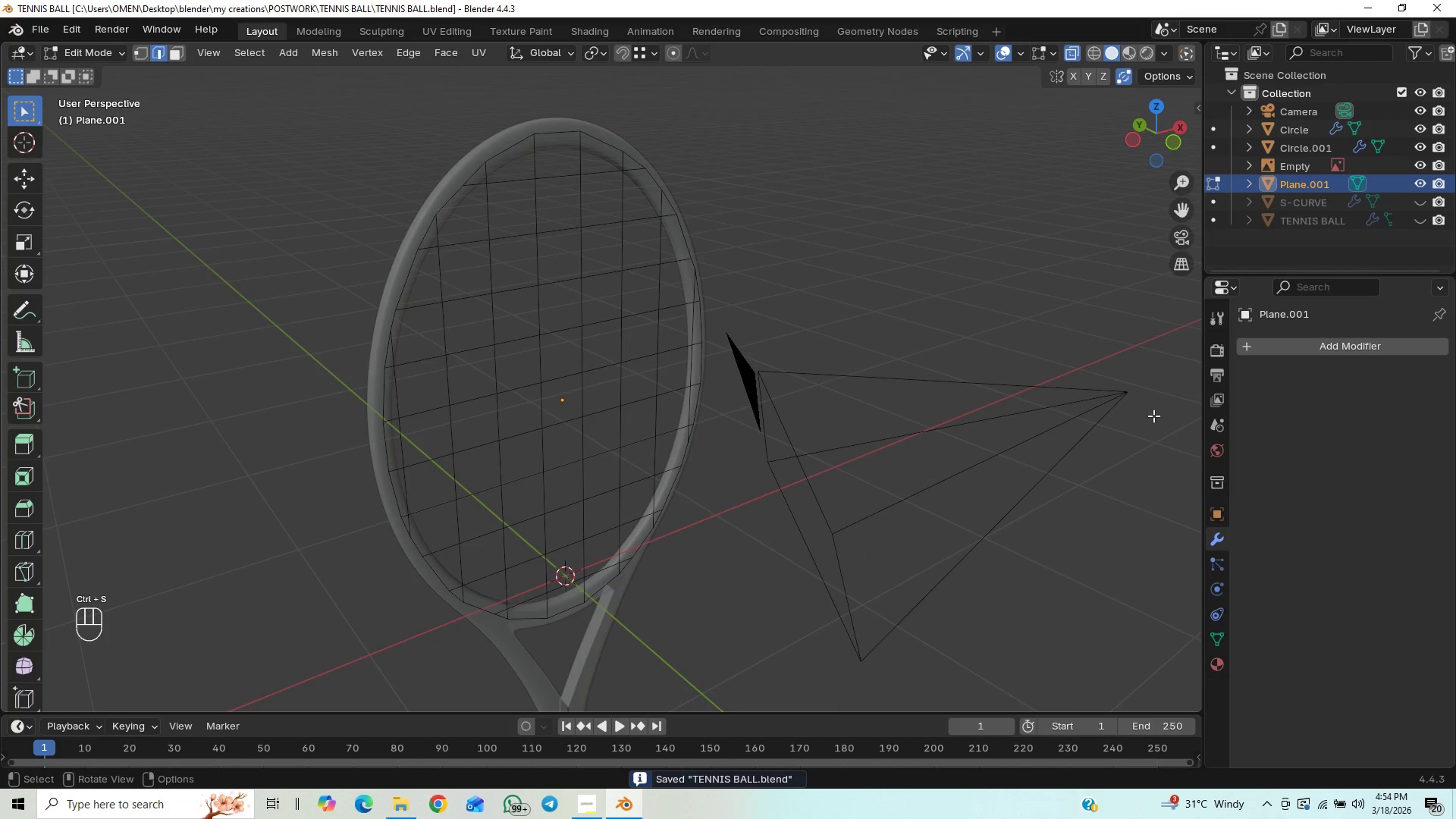 
key(Tab)
 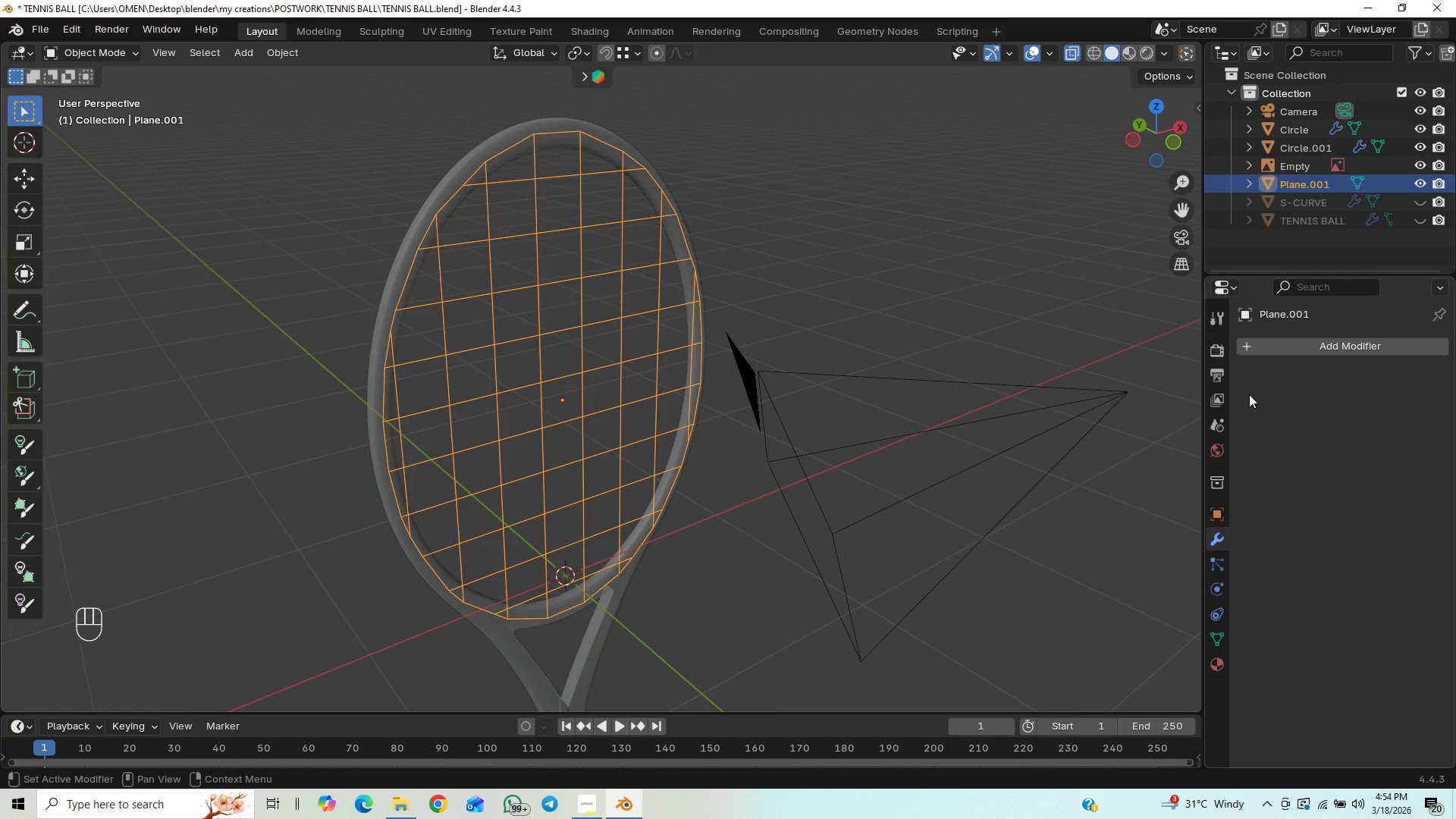 
left_click([1270, 353])
 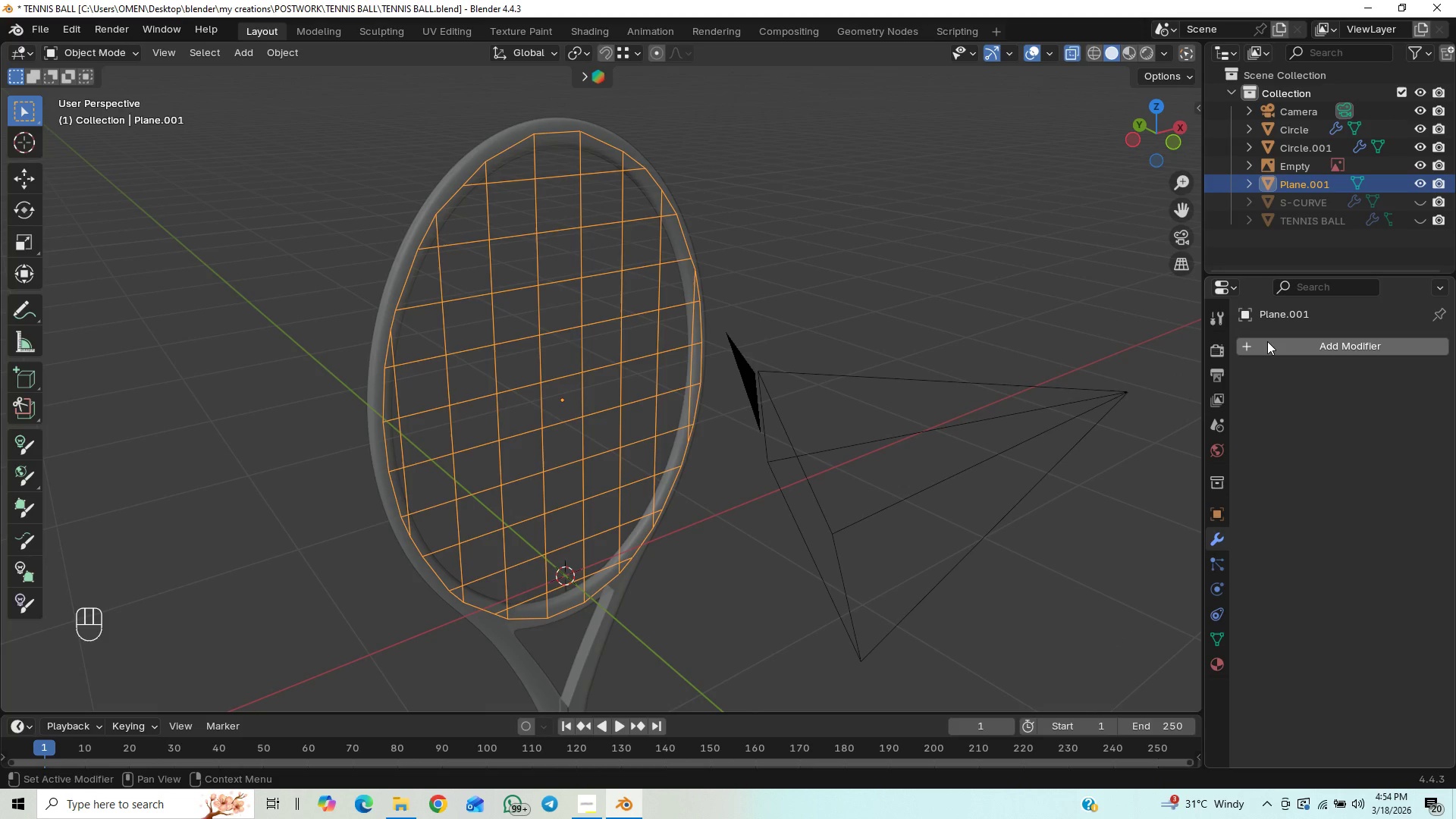 
wait(7.56)
 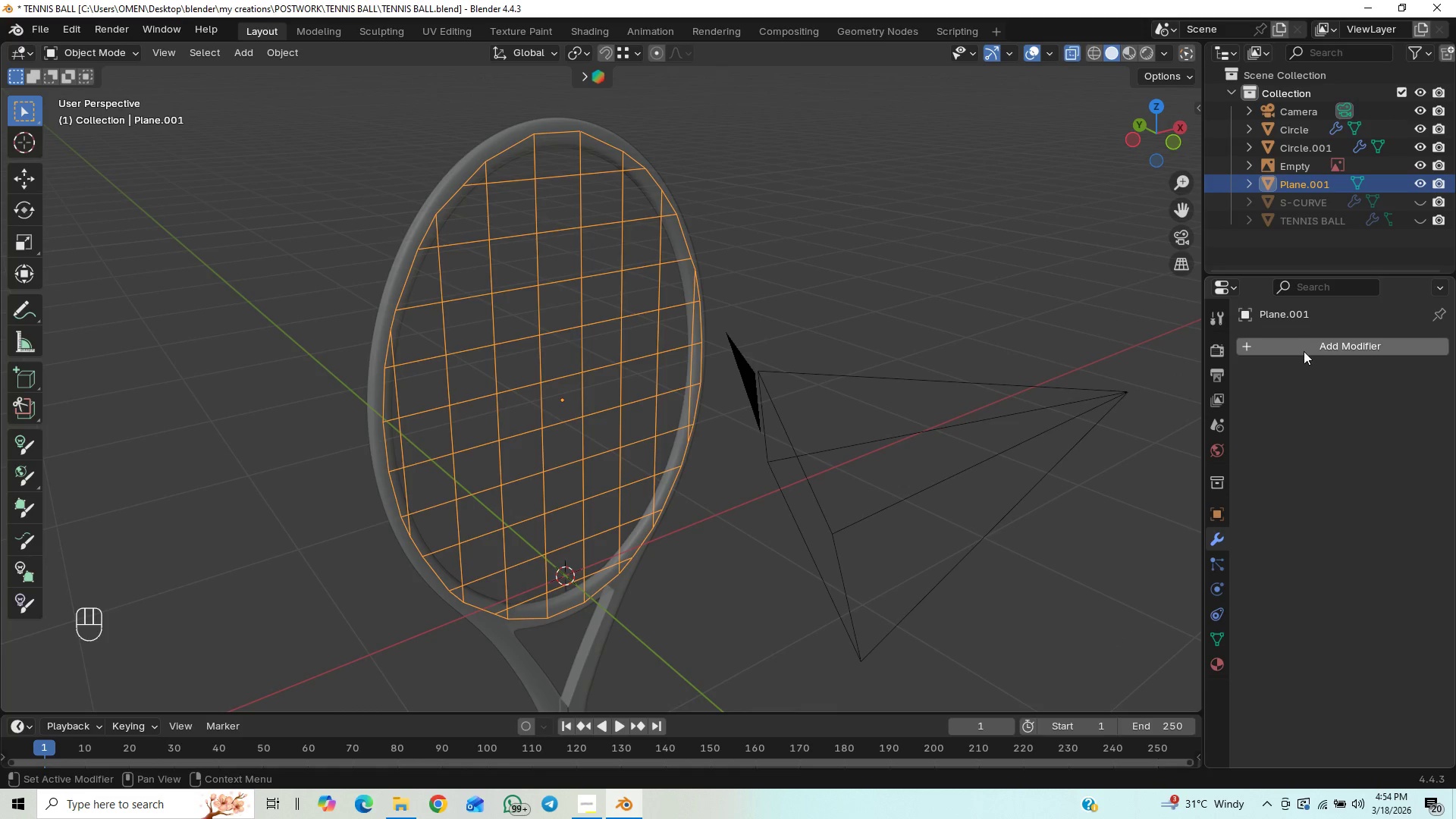 
left_click([1172, 345])
 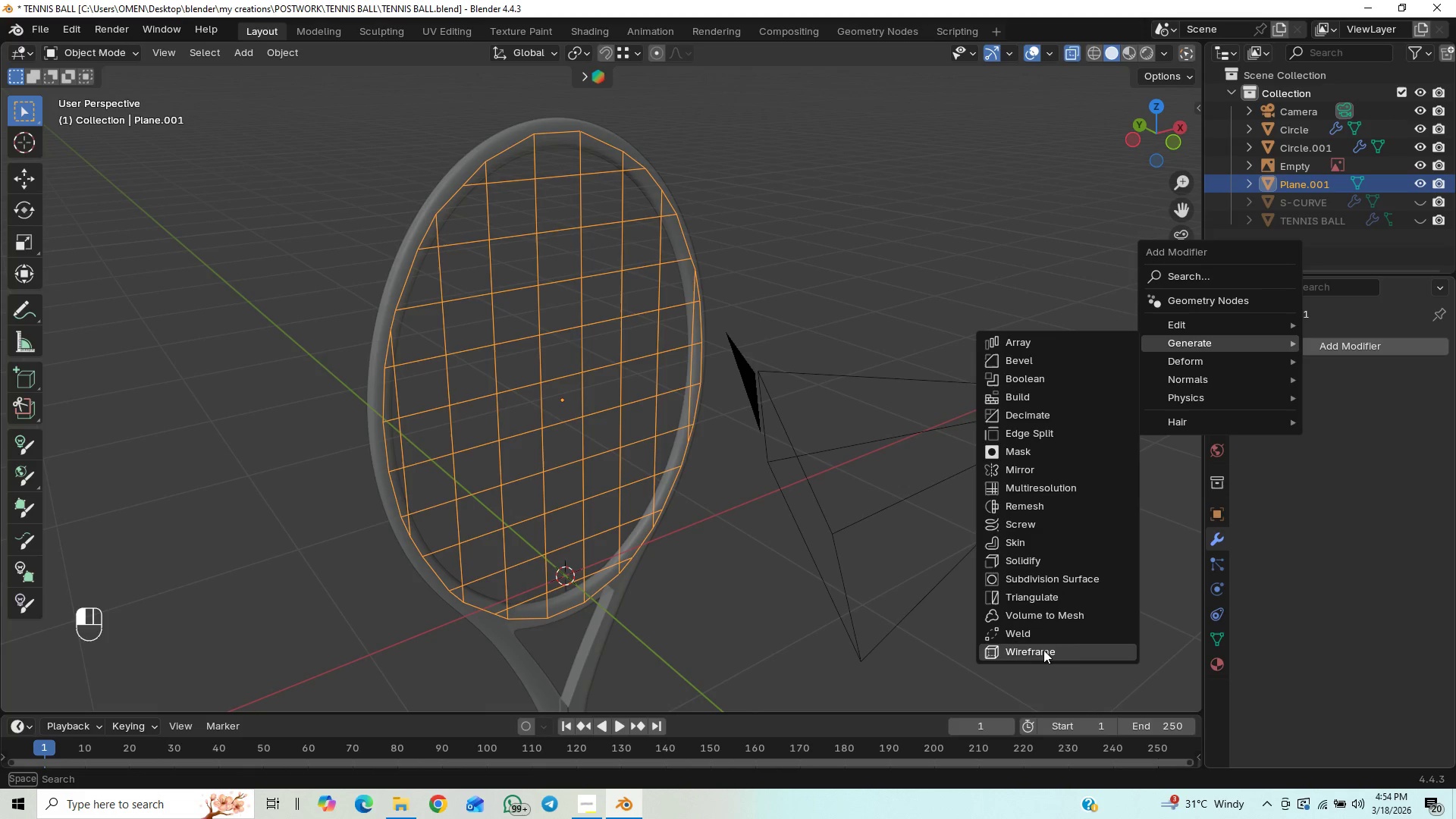 
left_click([1043, 651])
 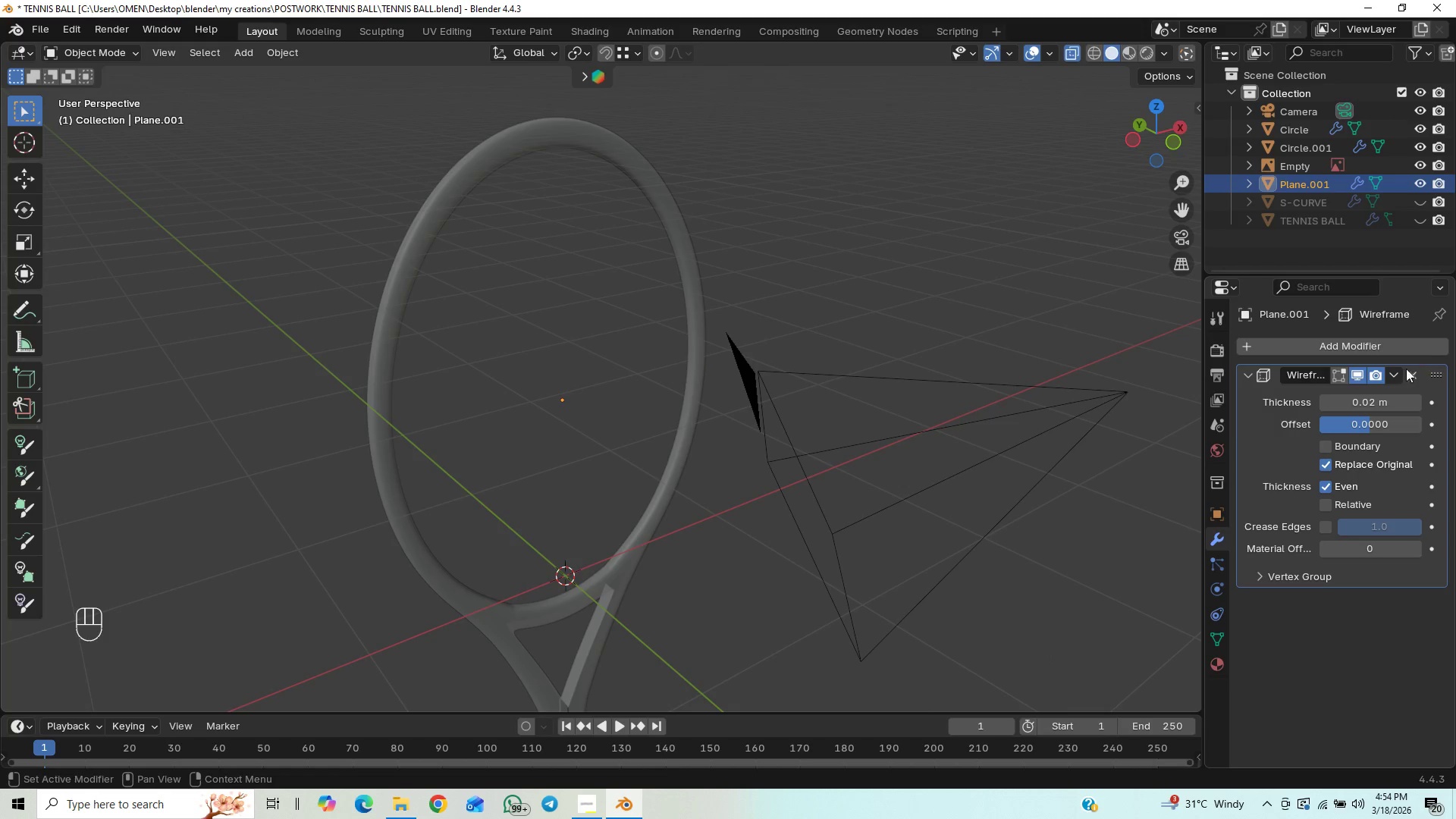 
key(Control+Z)
 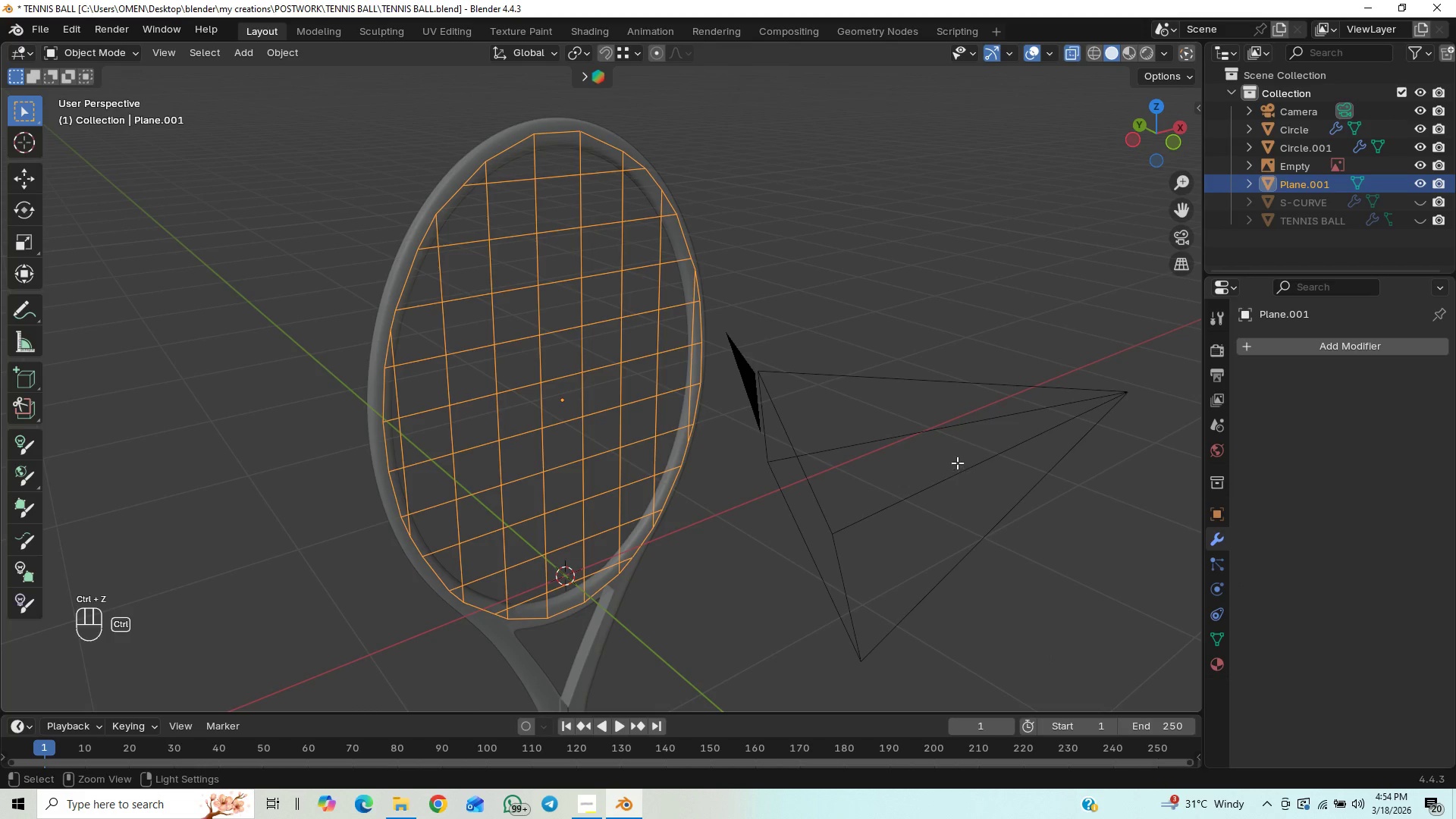 
key(Control+Z)
 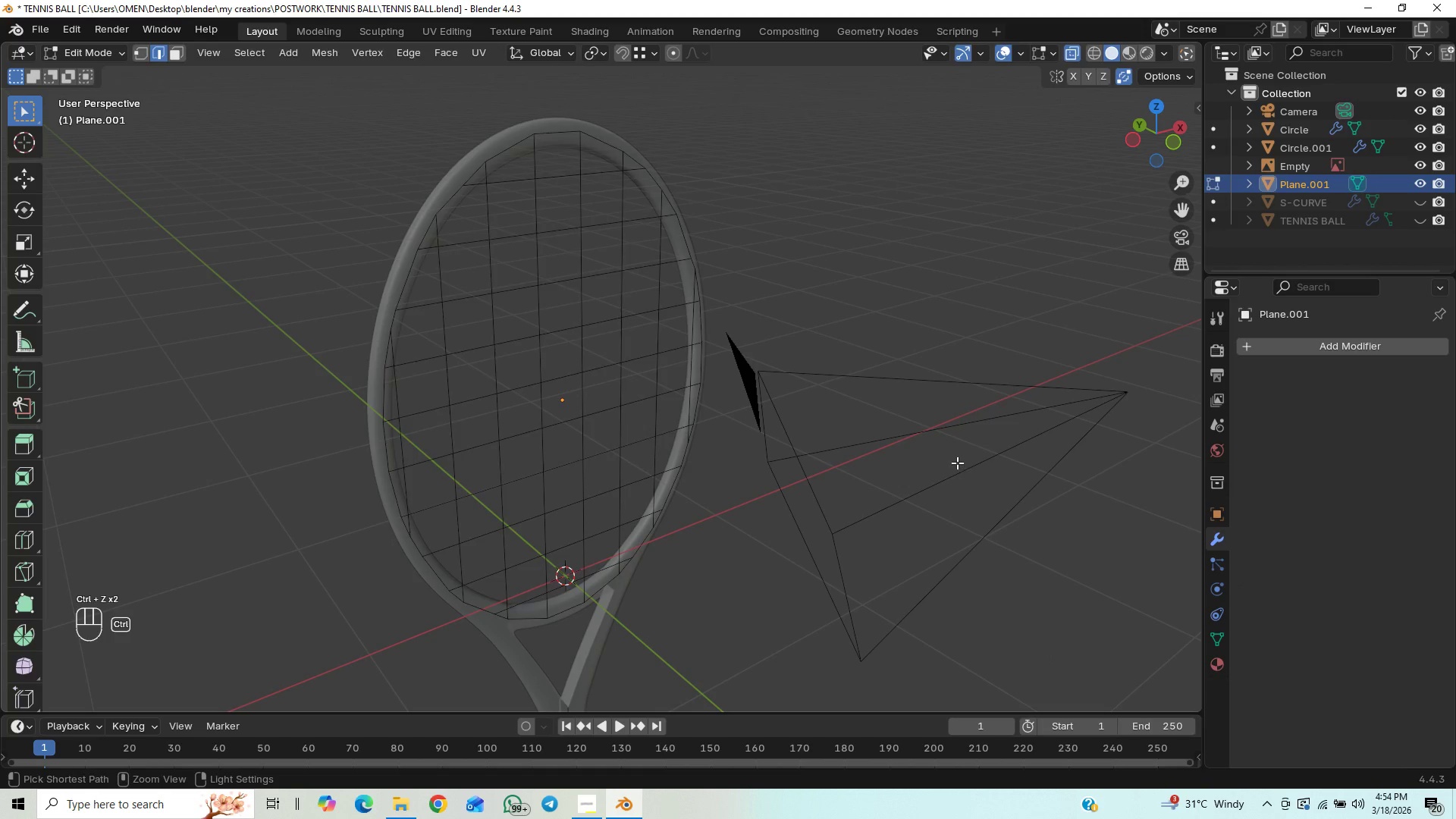 
key(Control+Z)
 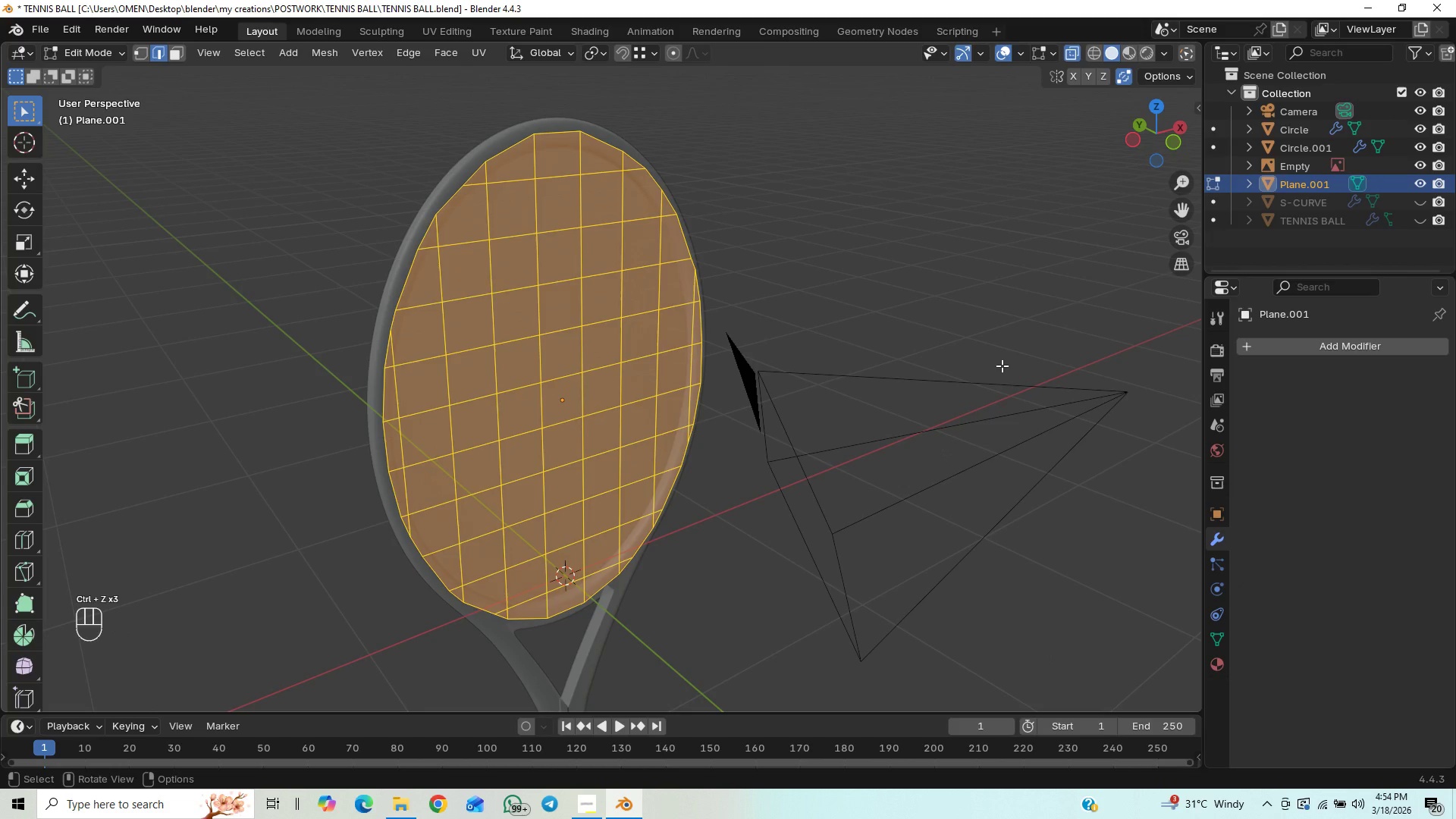 
left_click([1015, 336])
 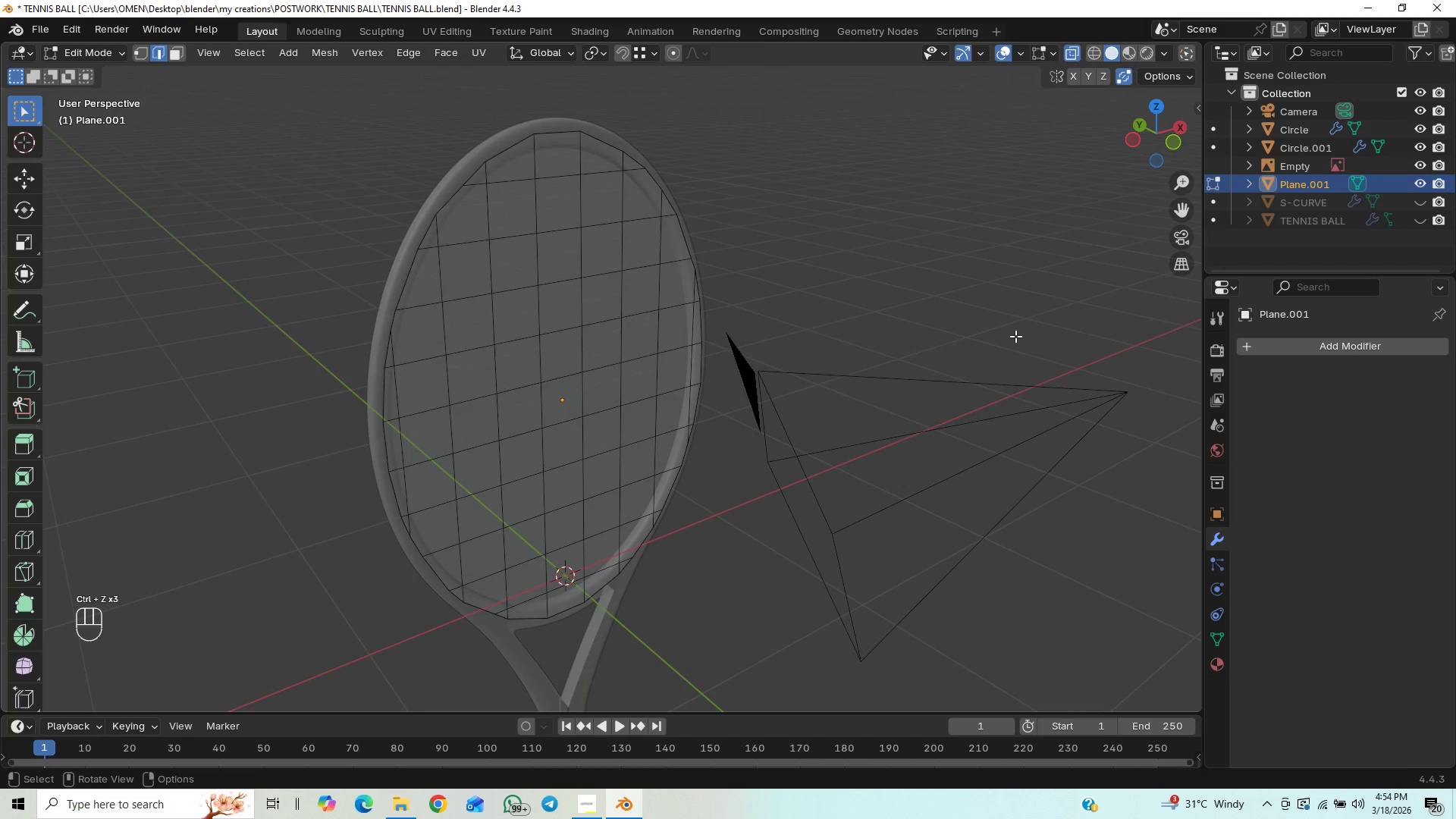 
key(Tab)
 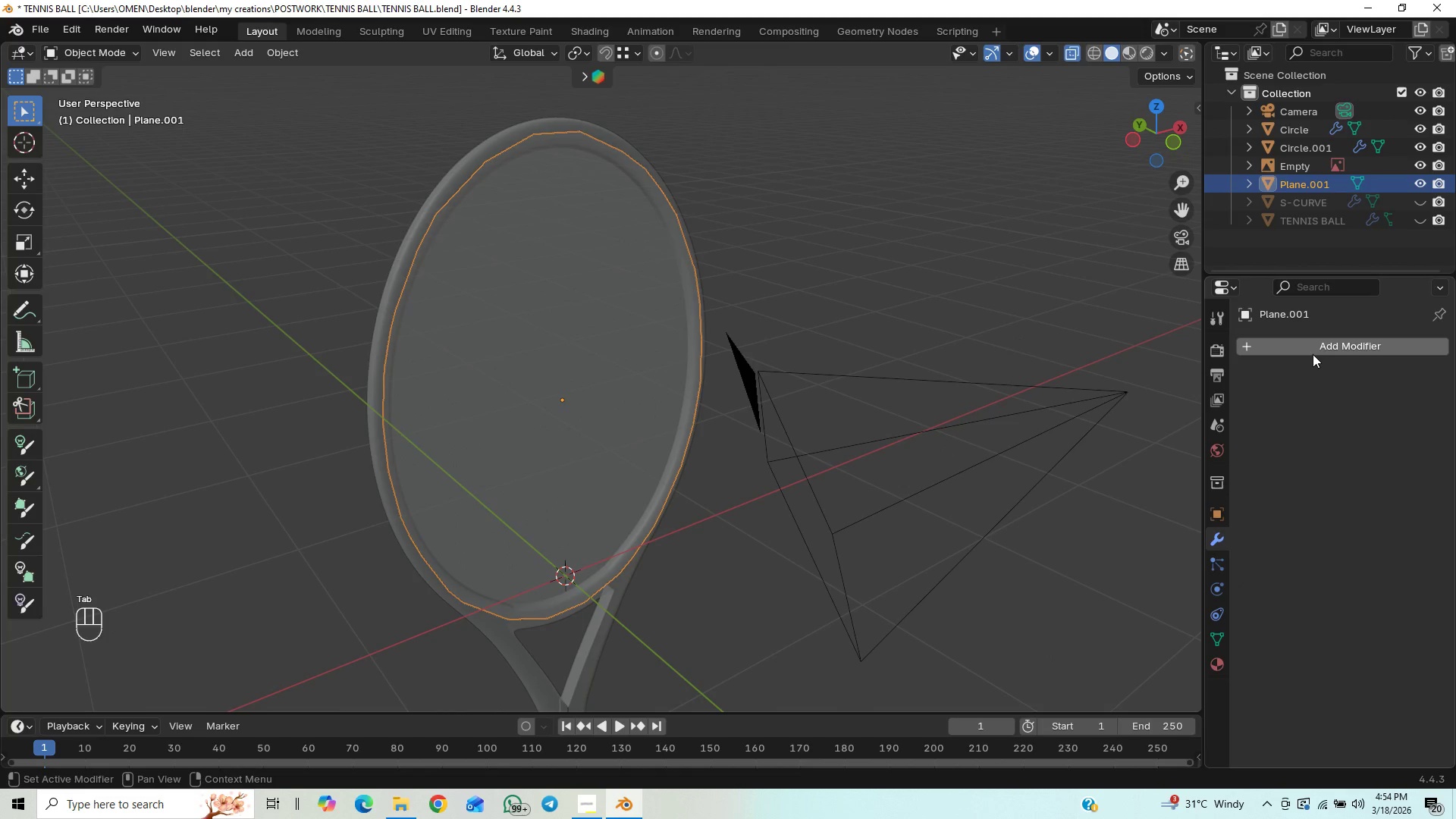 
left_click([1313, 354])
 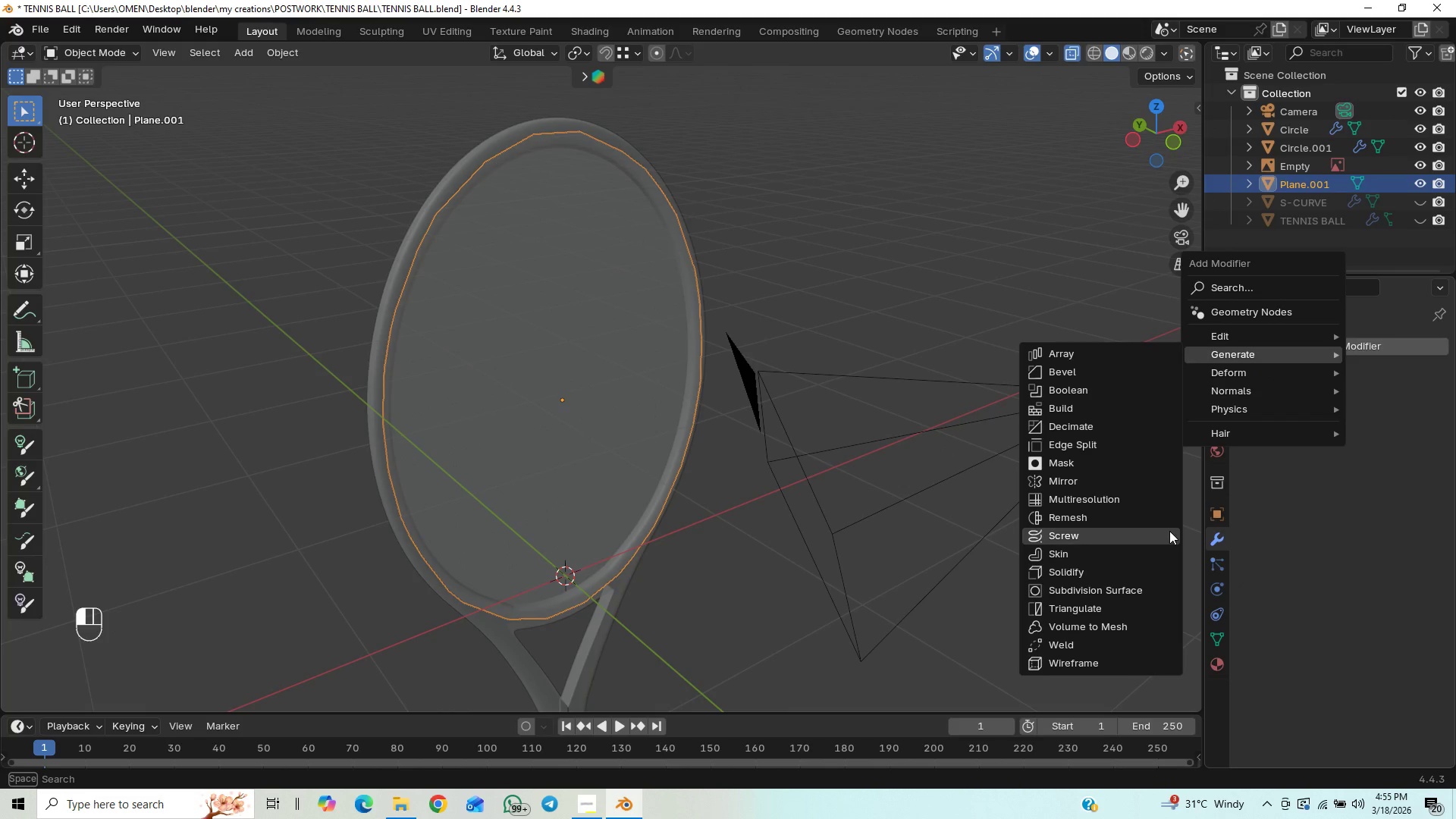 
left_click([1050, 665])
 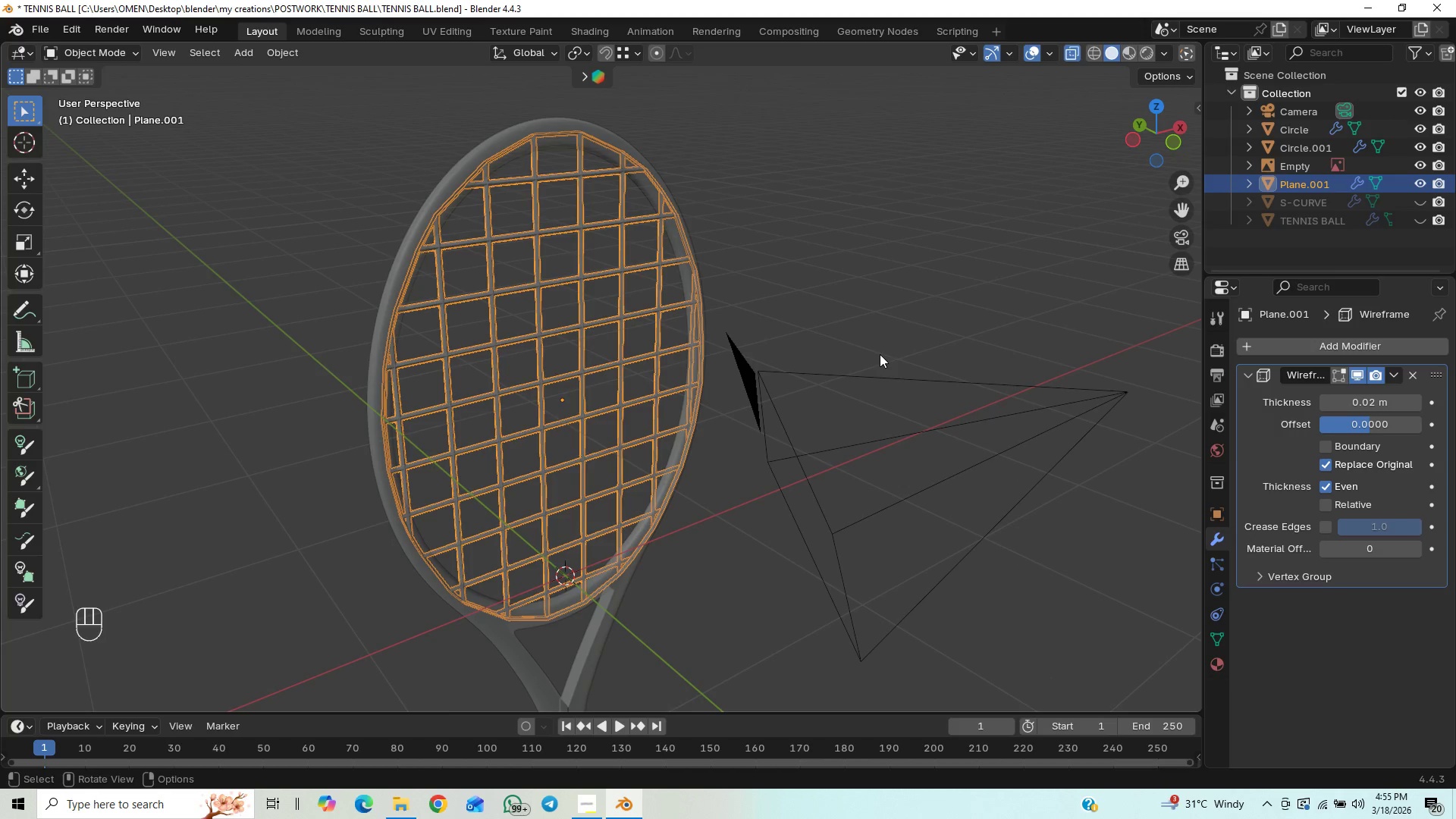 
key(Control+S)
 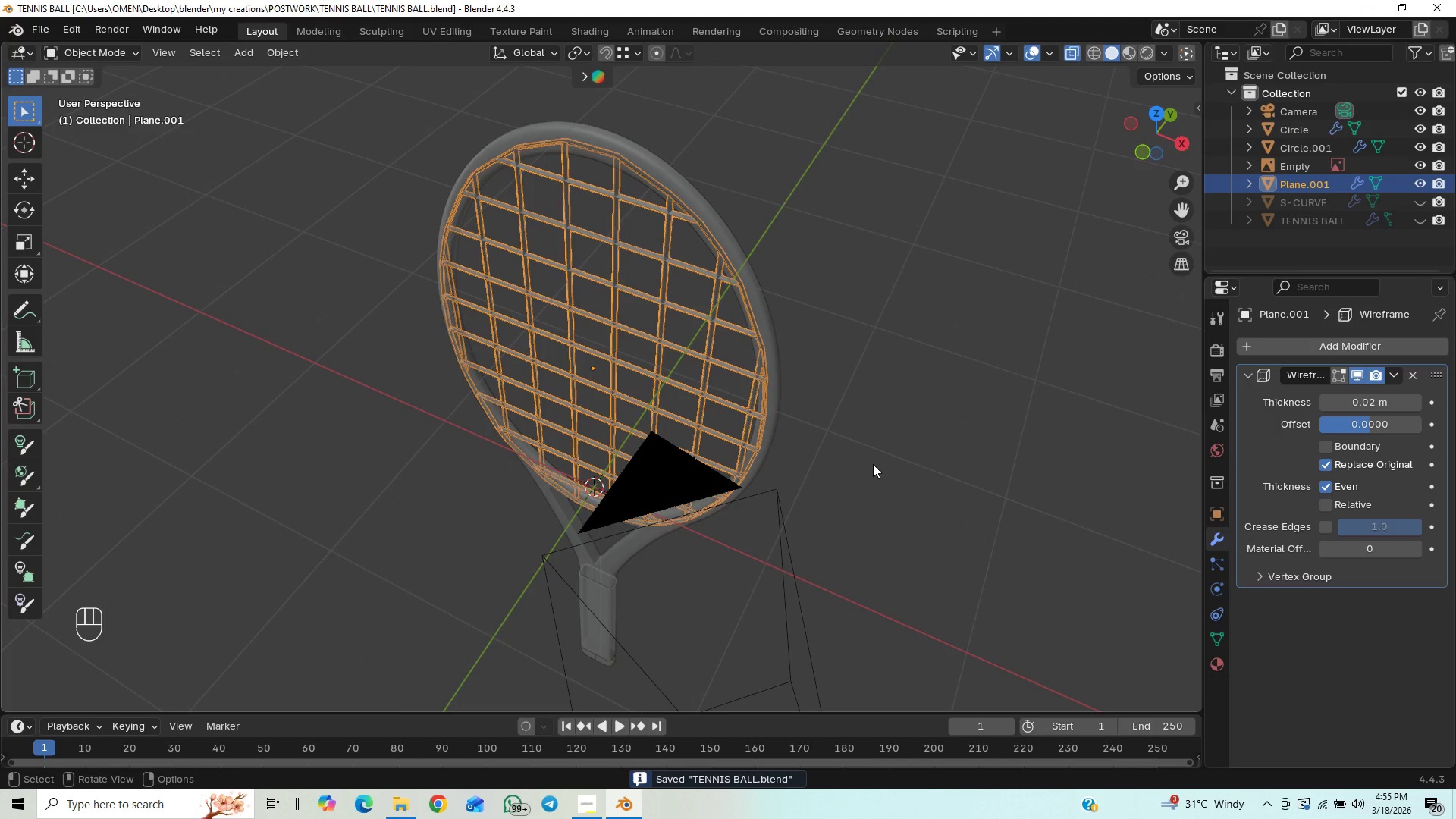 
left_click([880, 449])
 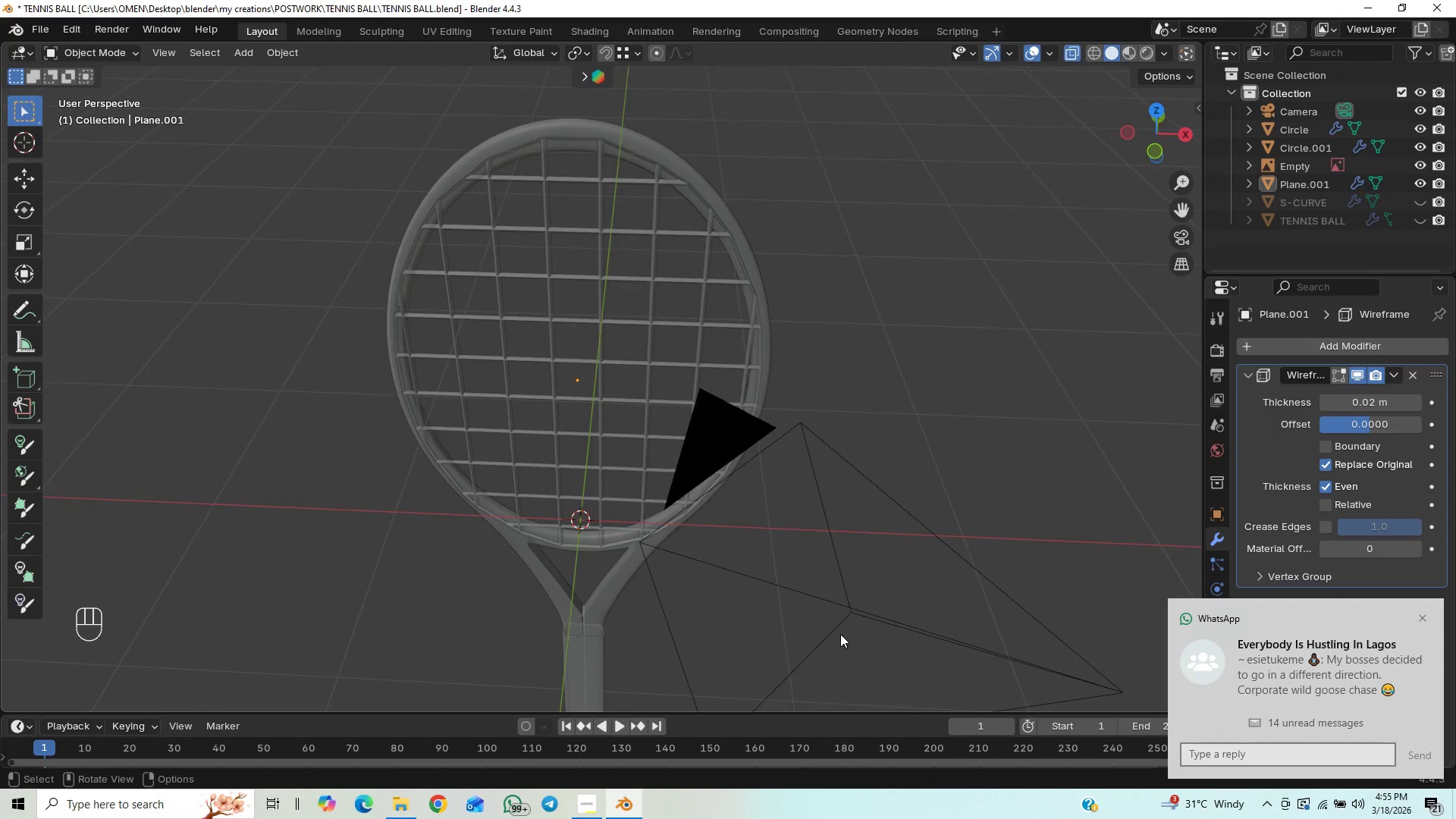 
left_click([588, 796])